 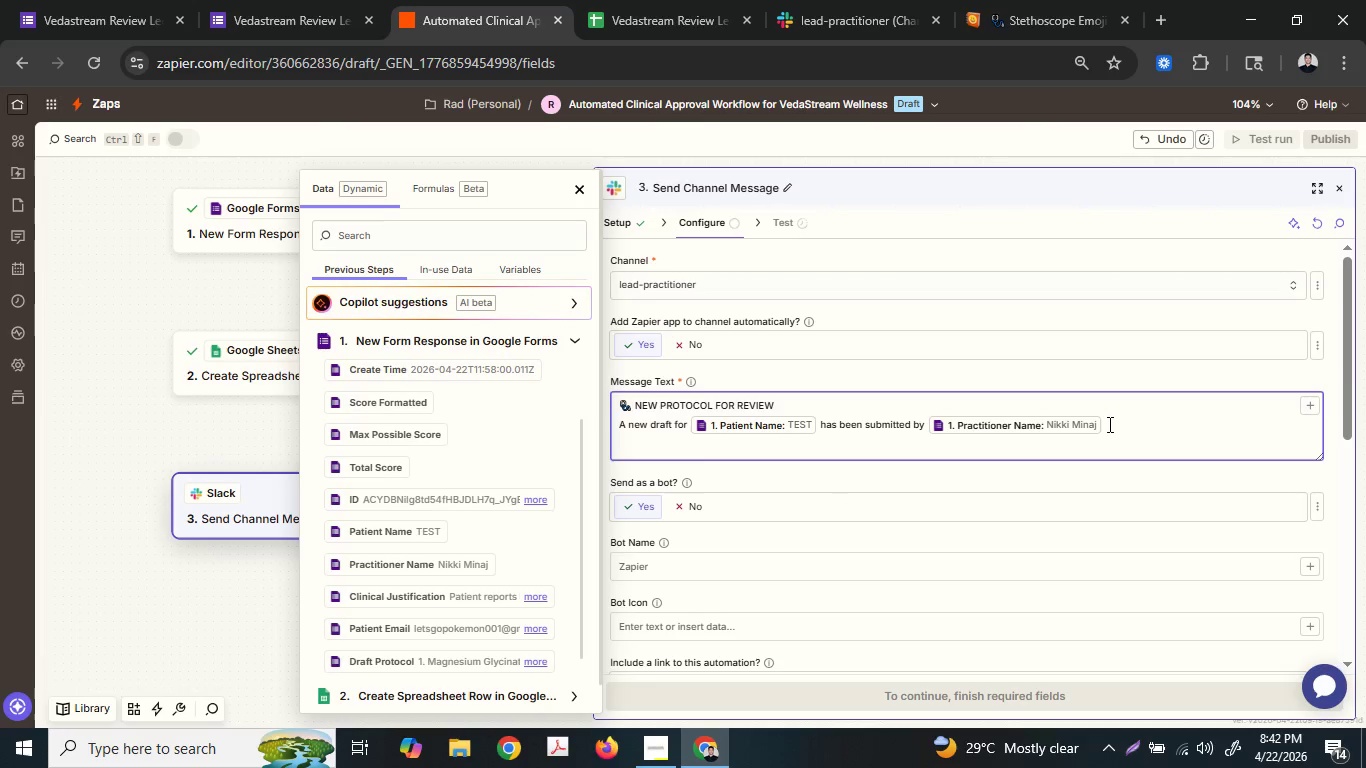 
key(Period)
 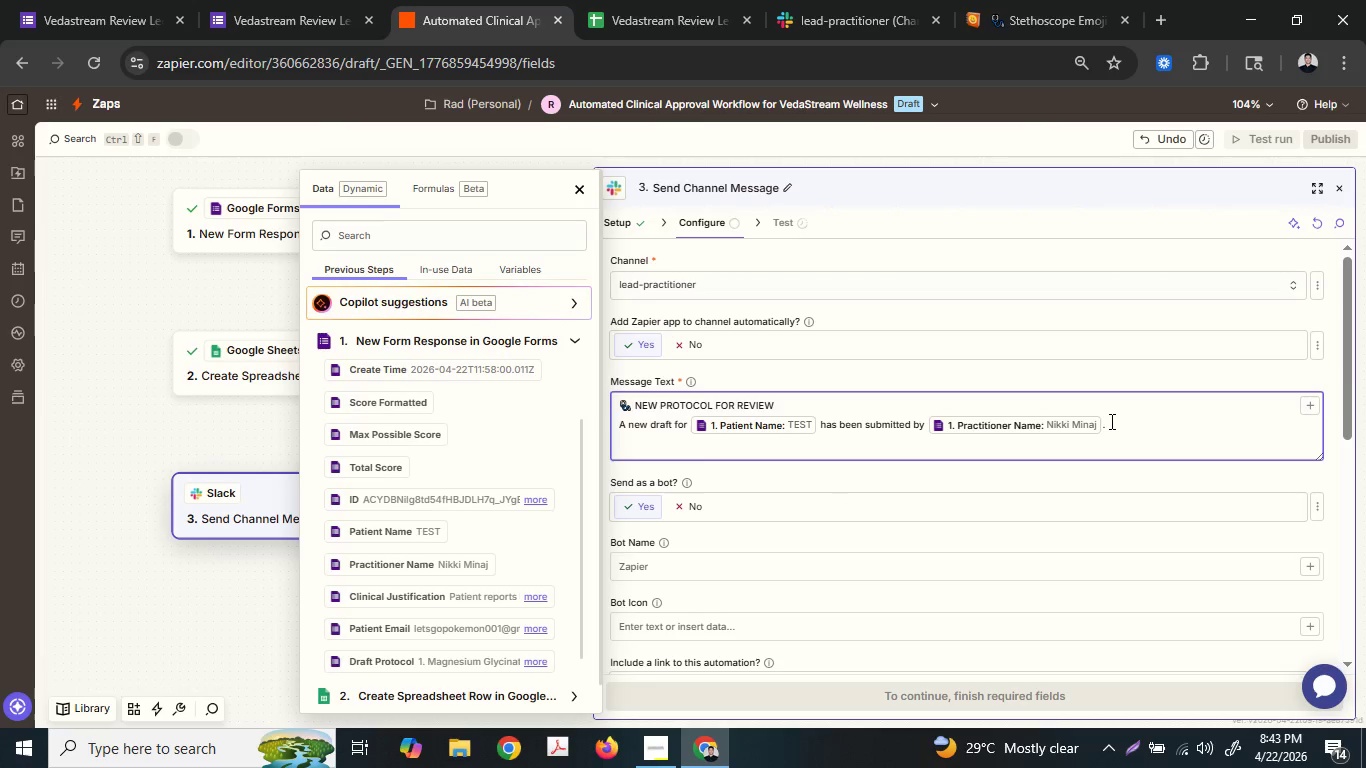 
key(Enter)
 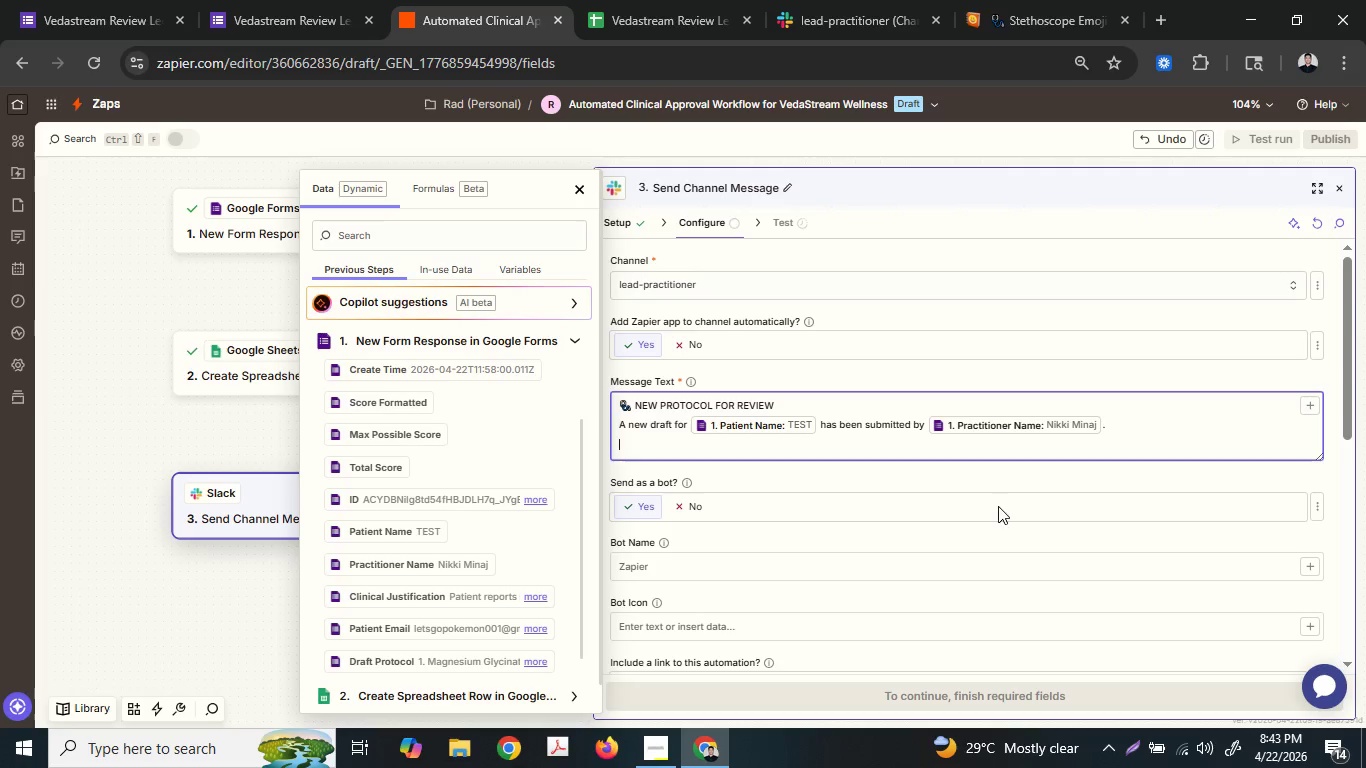 
wait(27.53)
 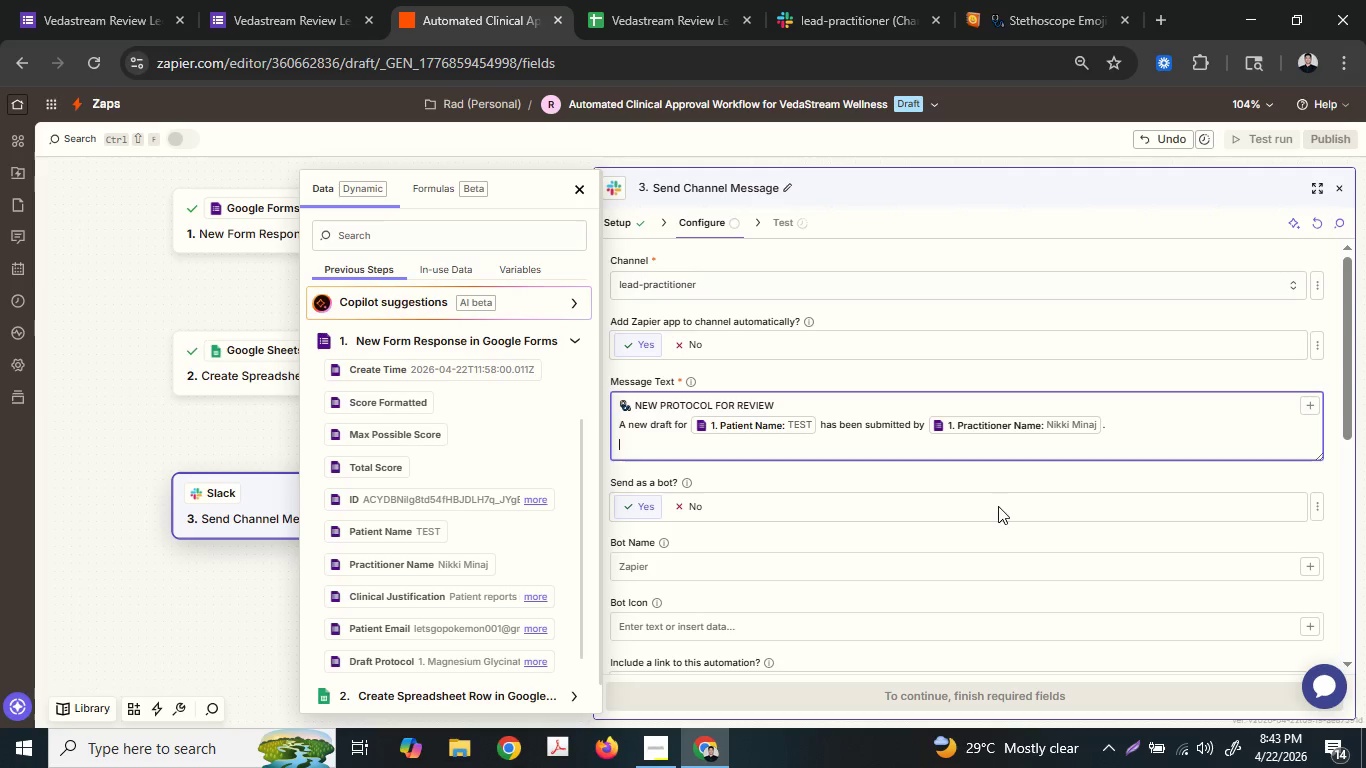 
left_click([715, 404])
 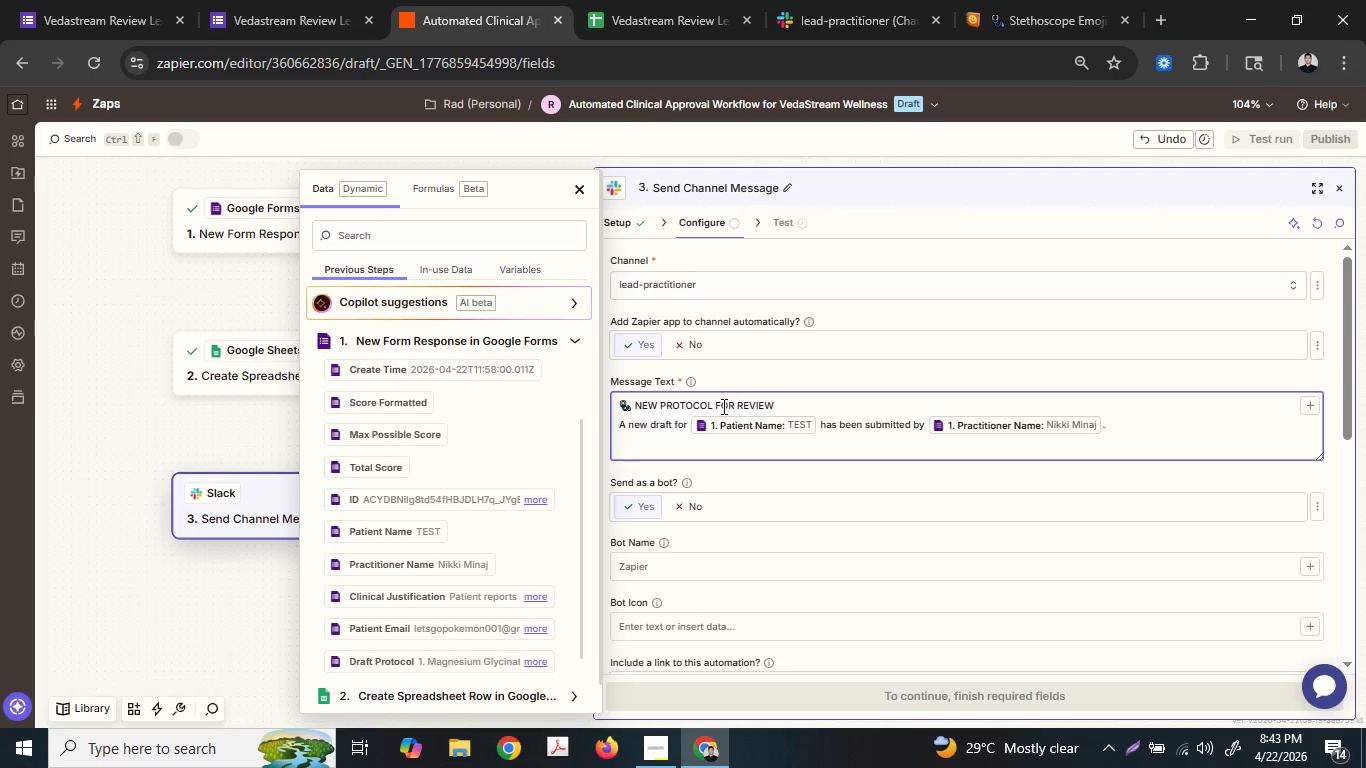 
type(SUBMITT)
 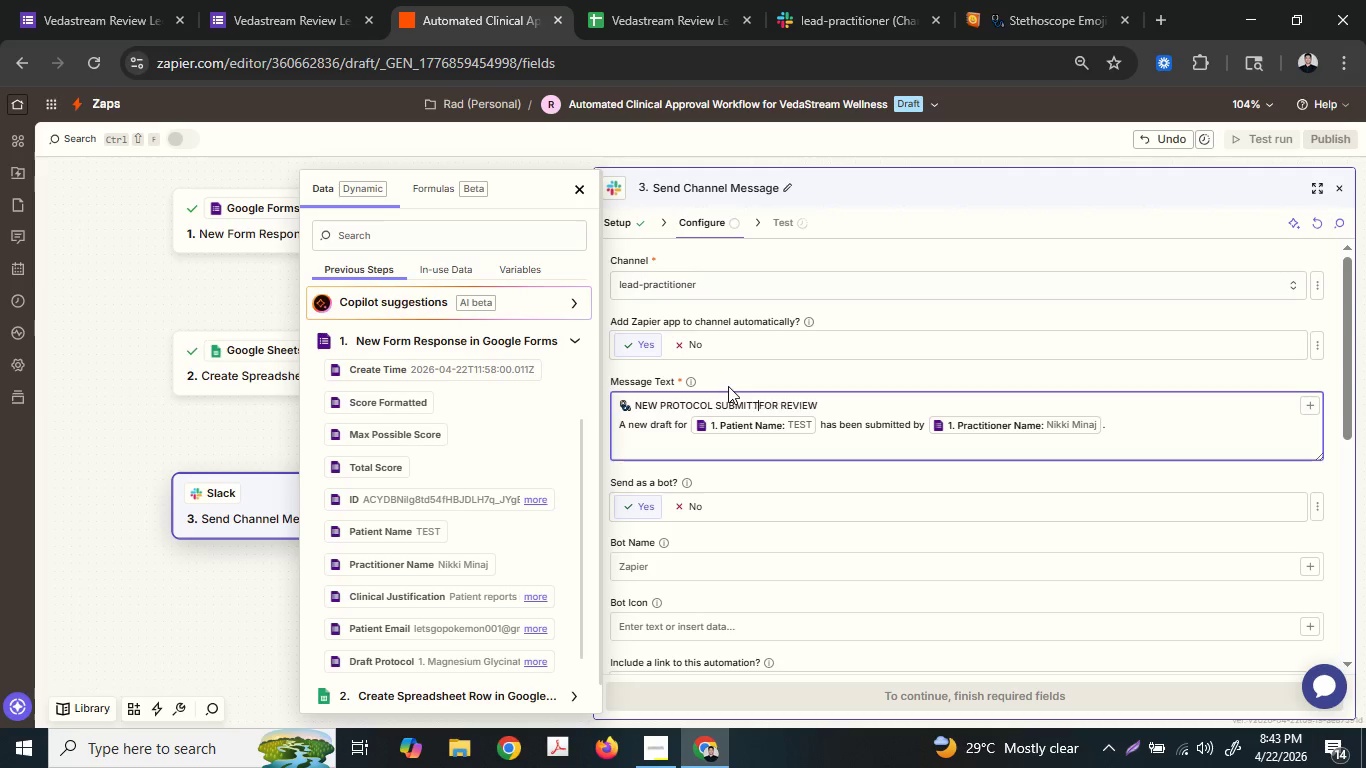 
type(ED )
 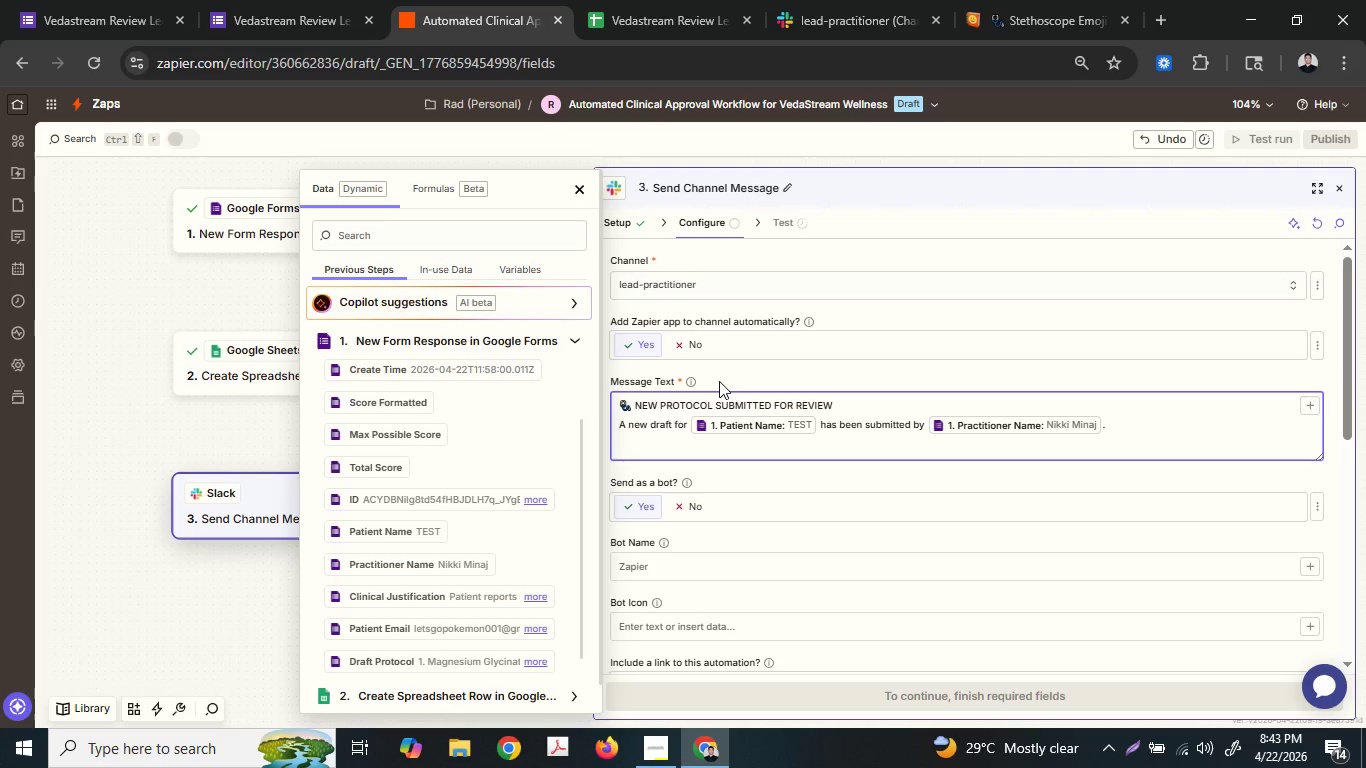 
wait(9.01)
 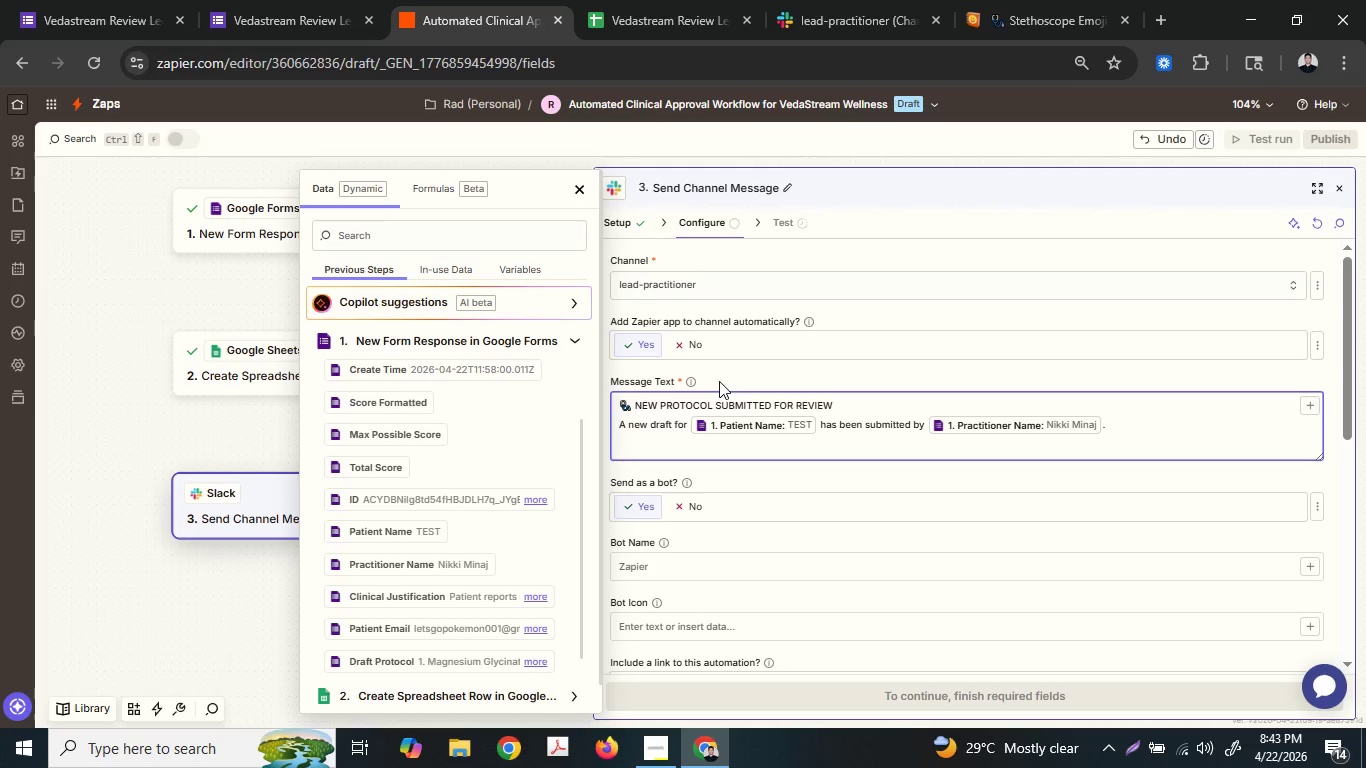 
left_click([1128, 424])
 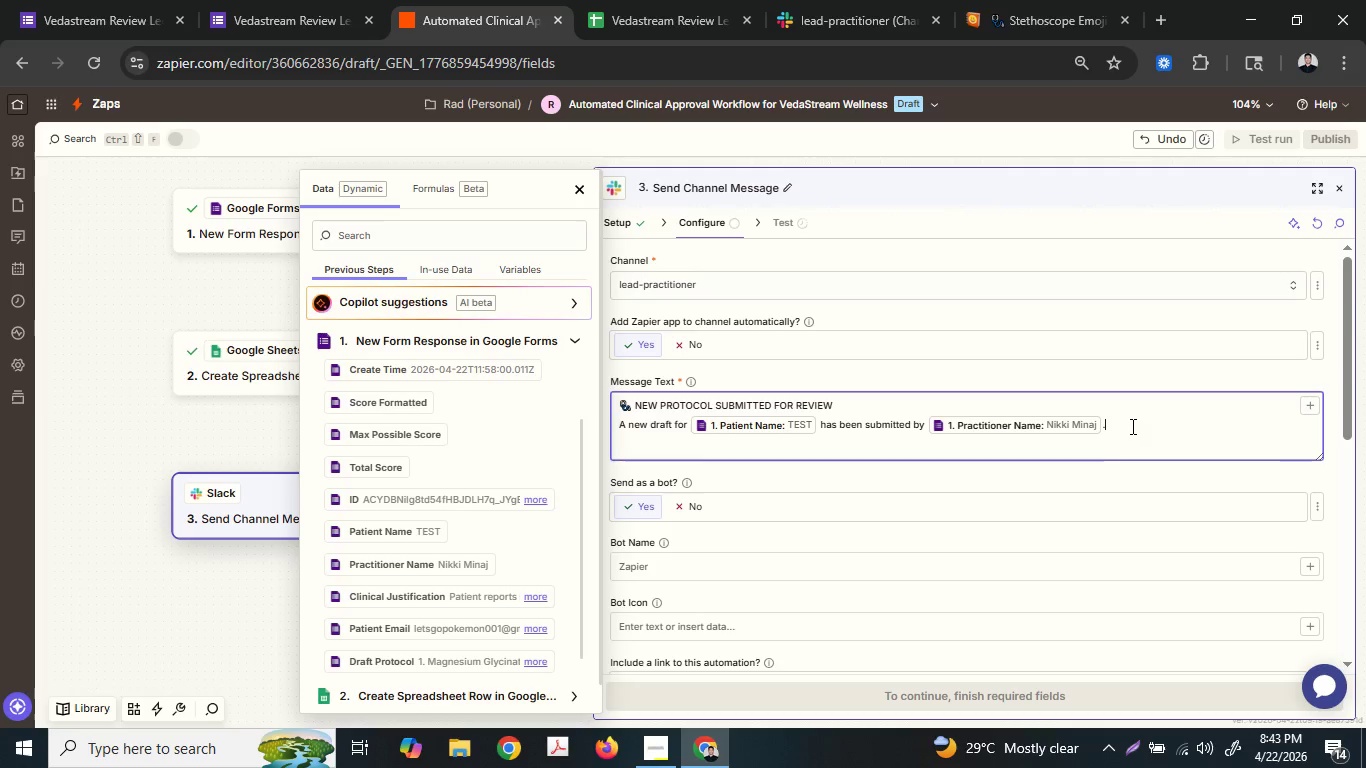 
key(Backspace)
 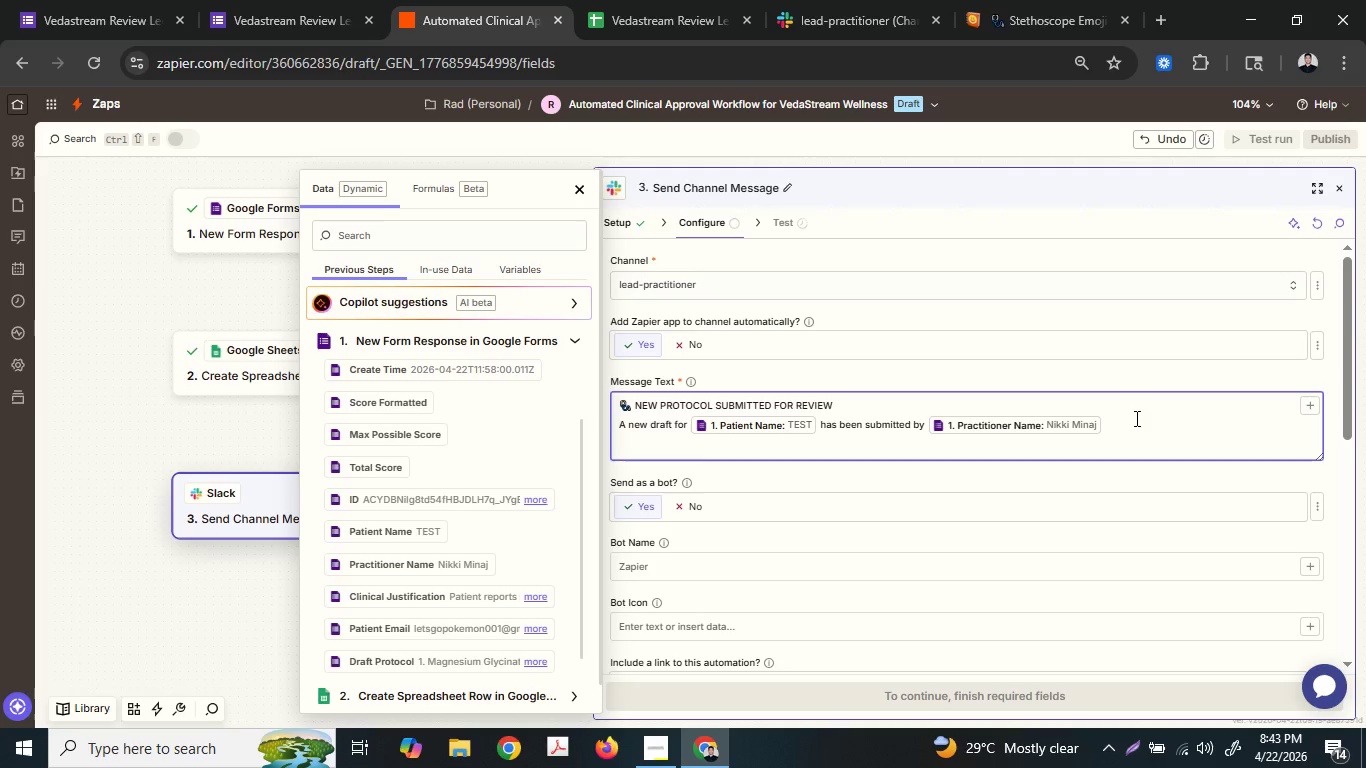 
key(Period)
 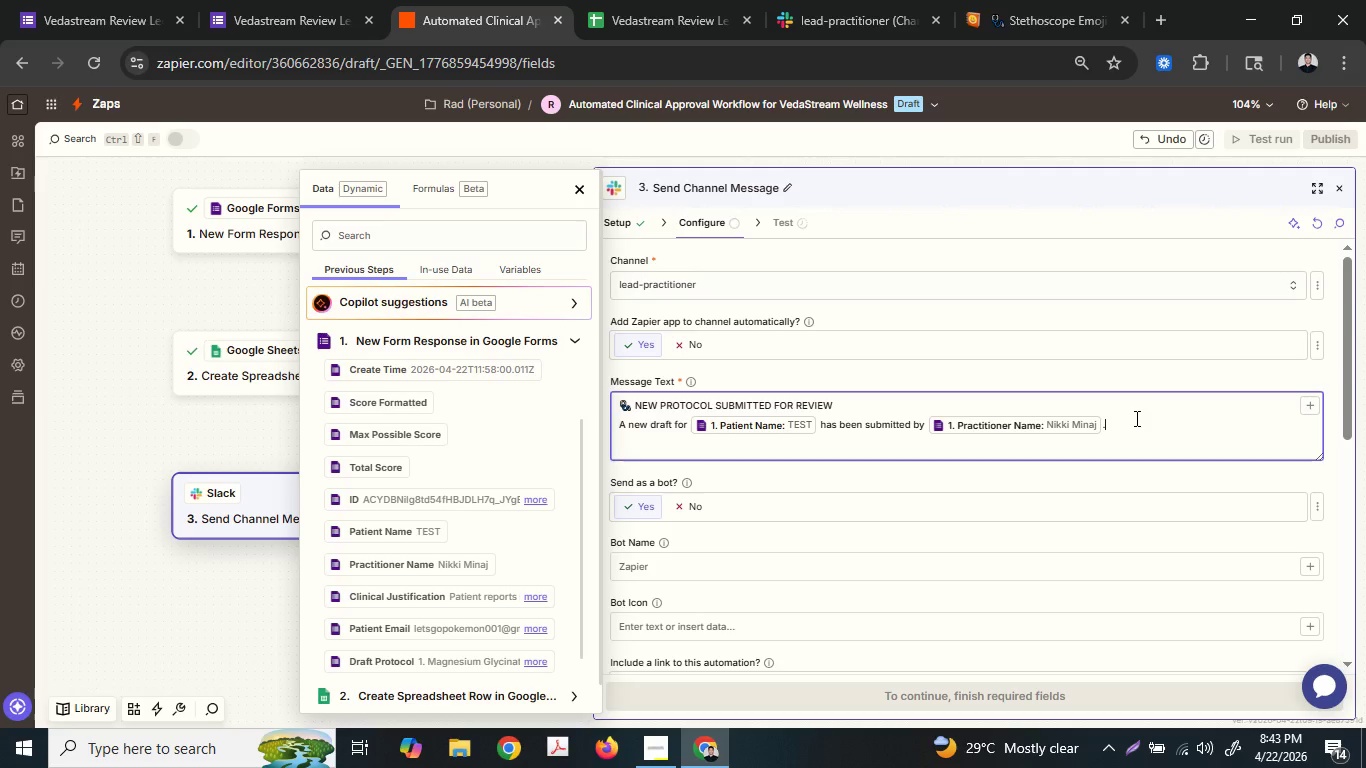 
key(Enter)
 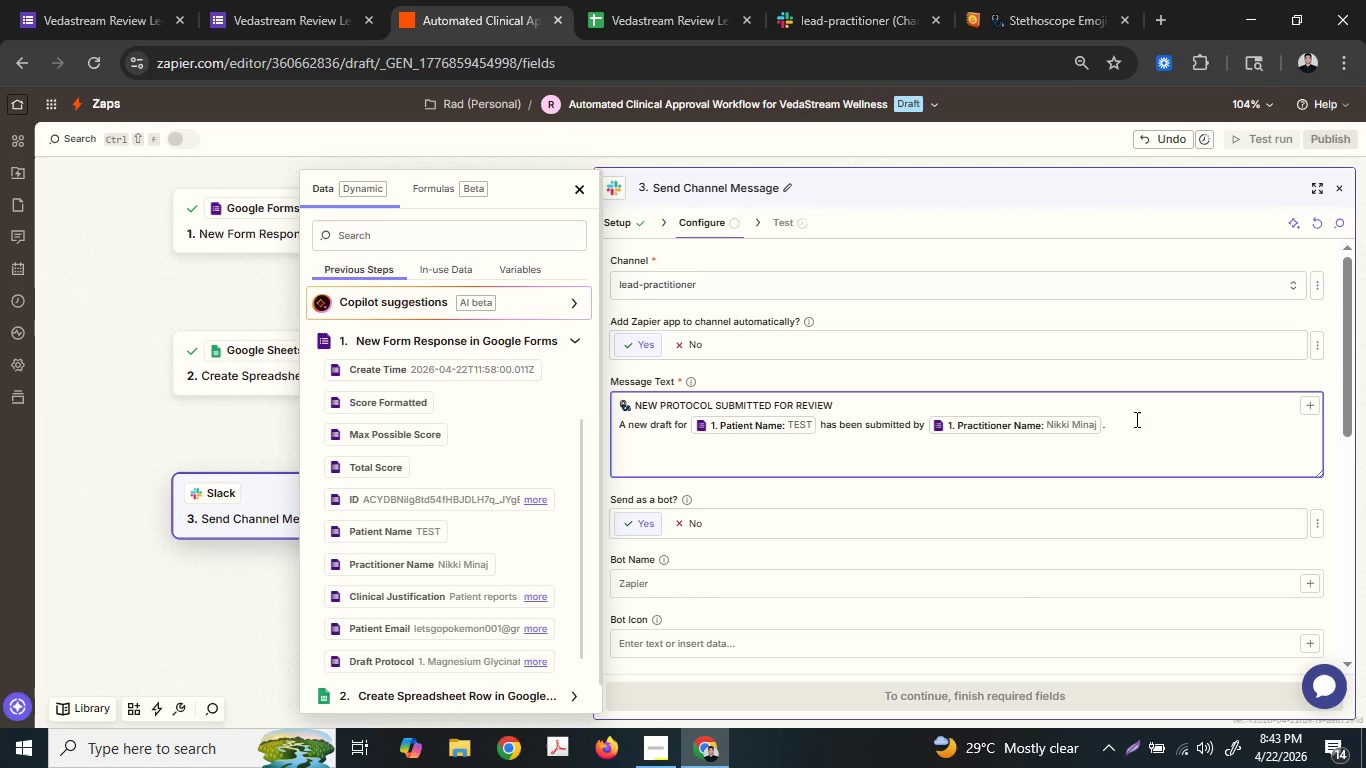 
key(Enter)
 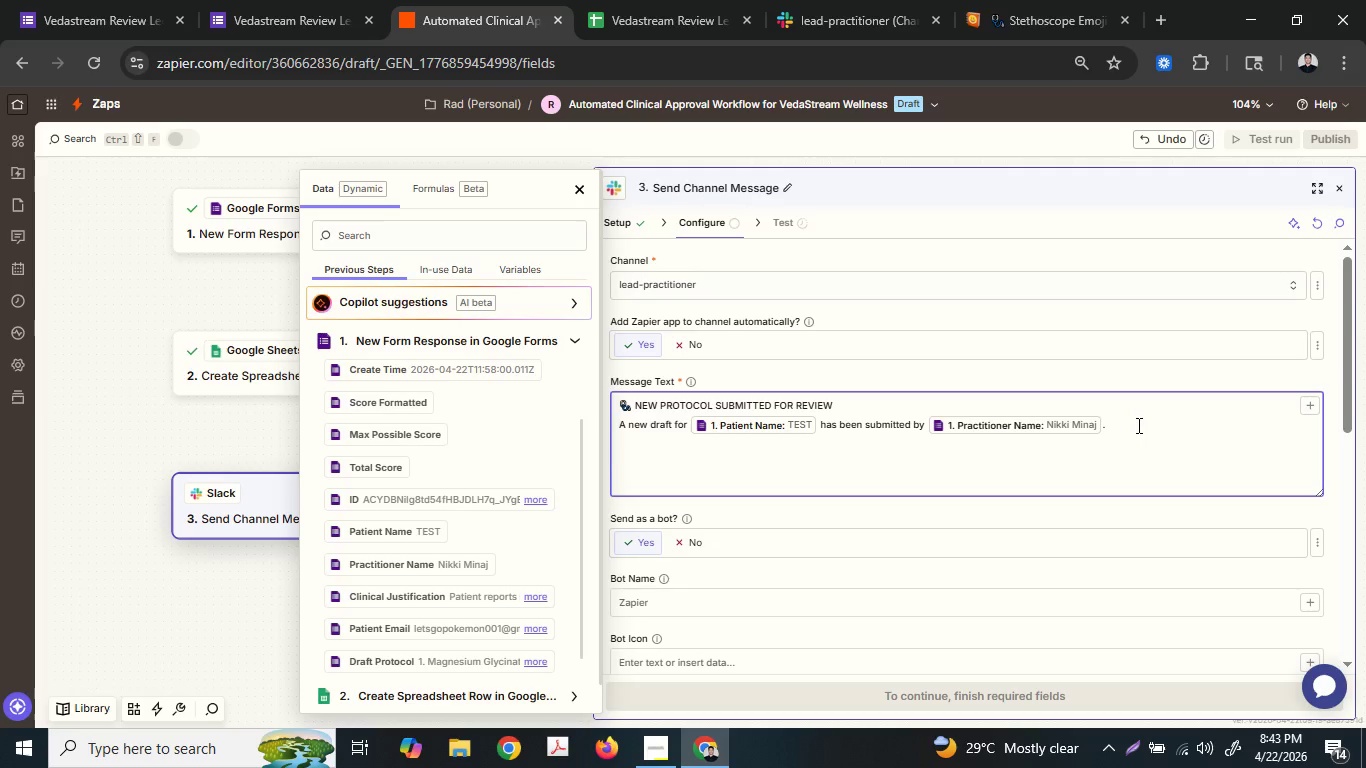 
type(Clinical )
 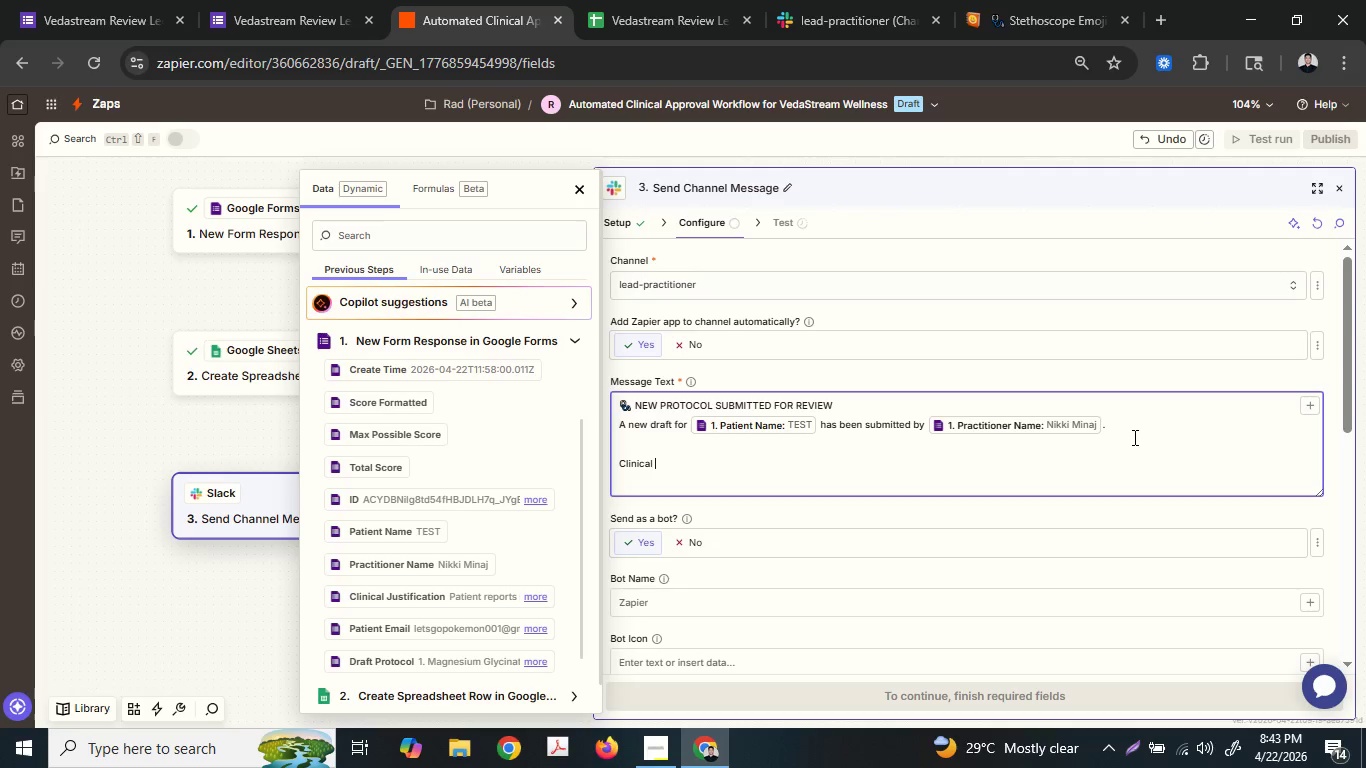 
hold_key(key=ShiftLeft, duration=0.33)
 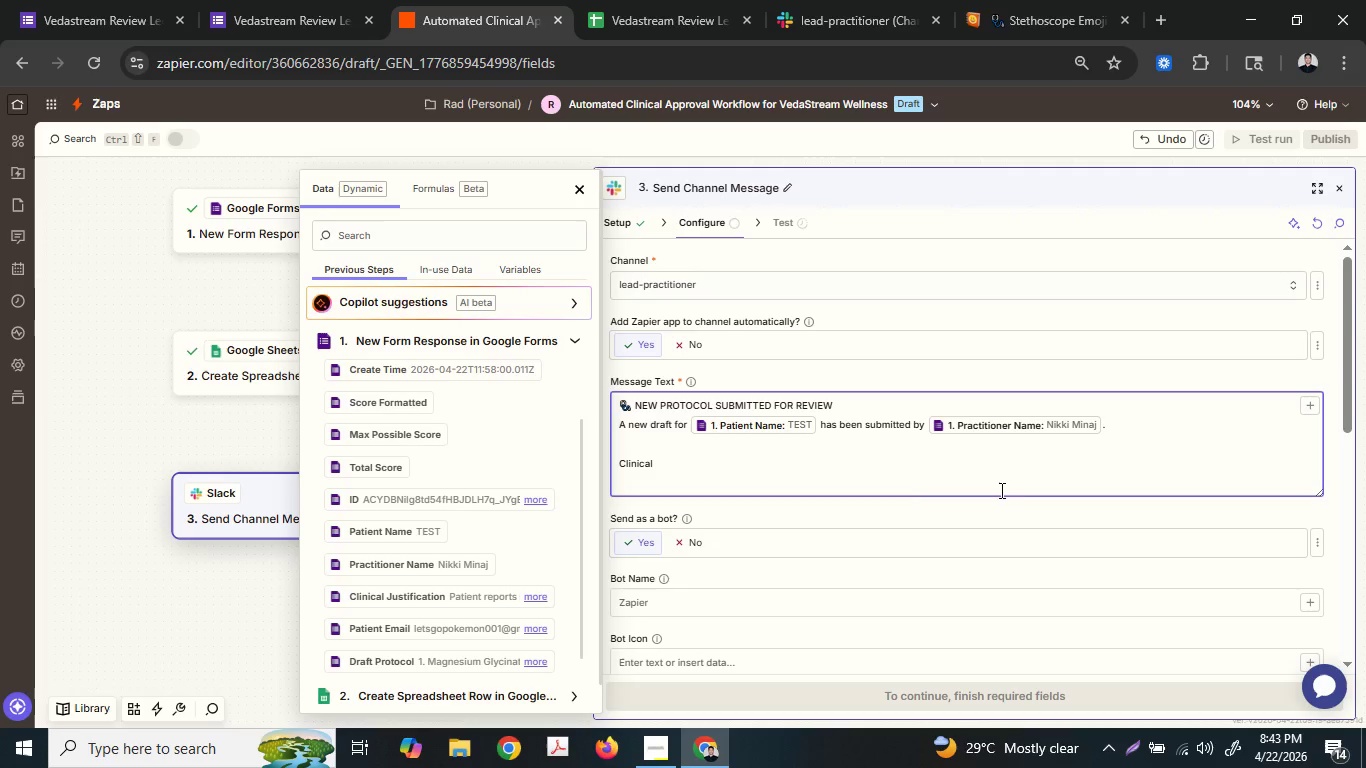 
left_click_drag(start_coordinate=[690, 468], to_coordinate=[615, 462])
 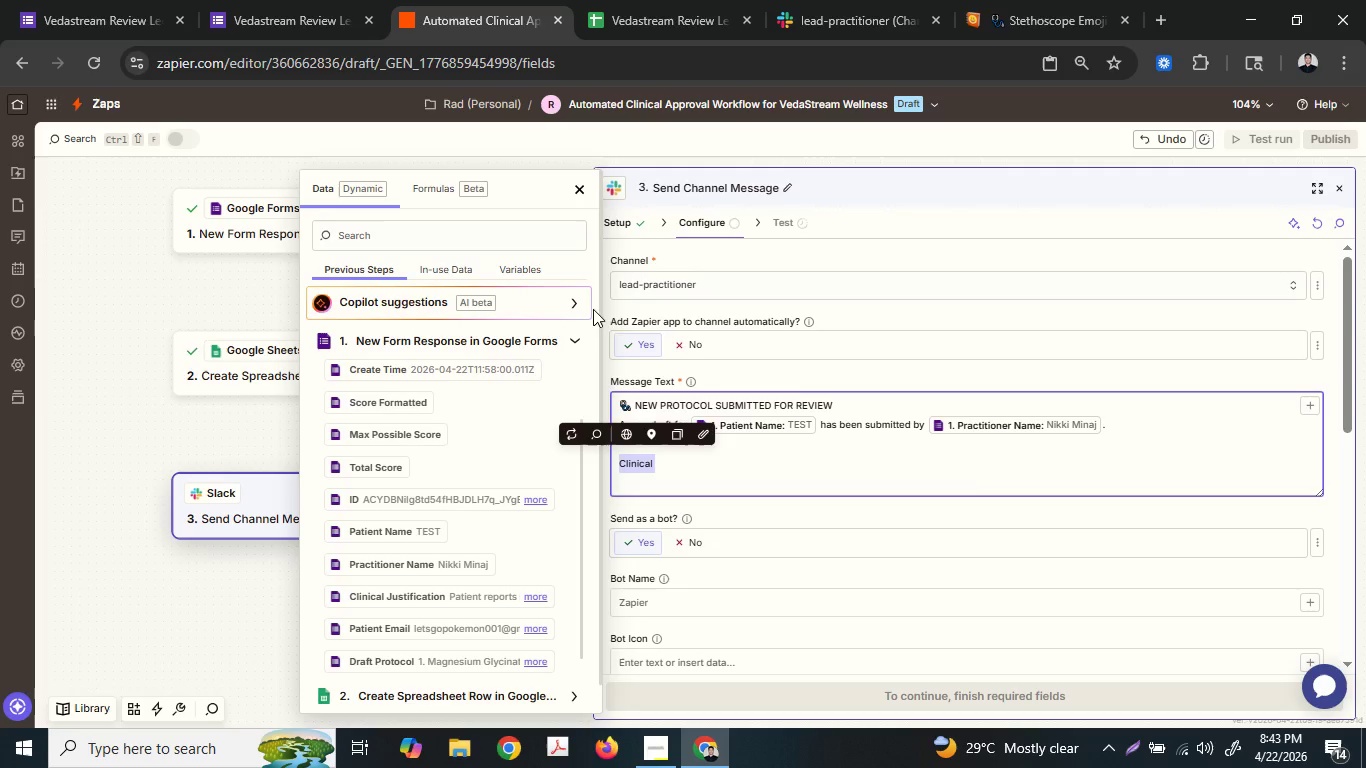 
type(Submission D)
 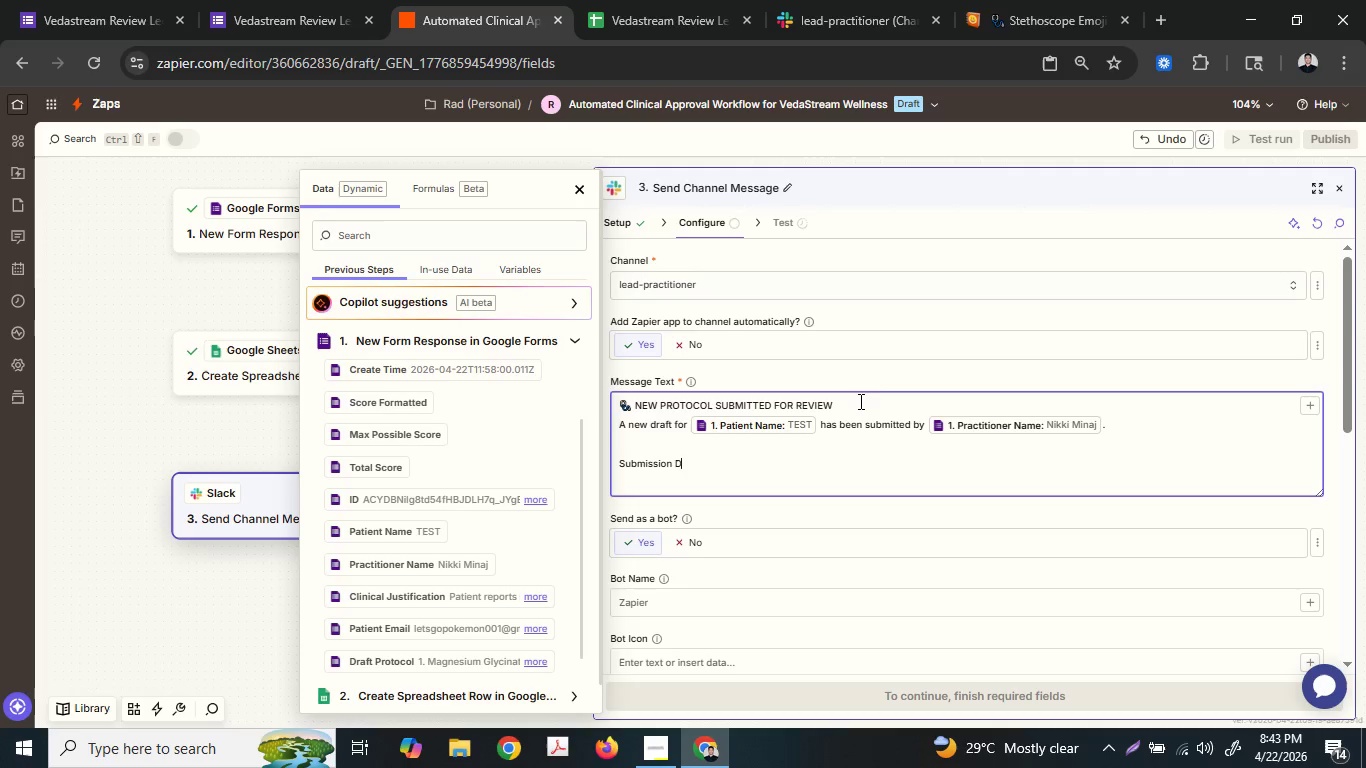 
type(etails:)
 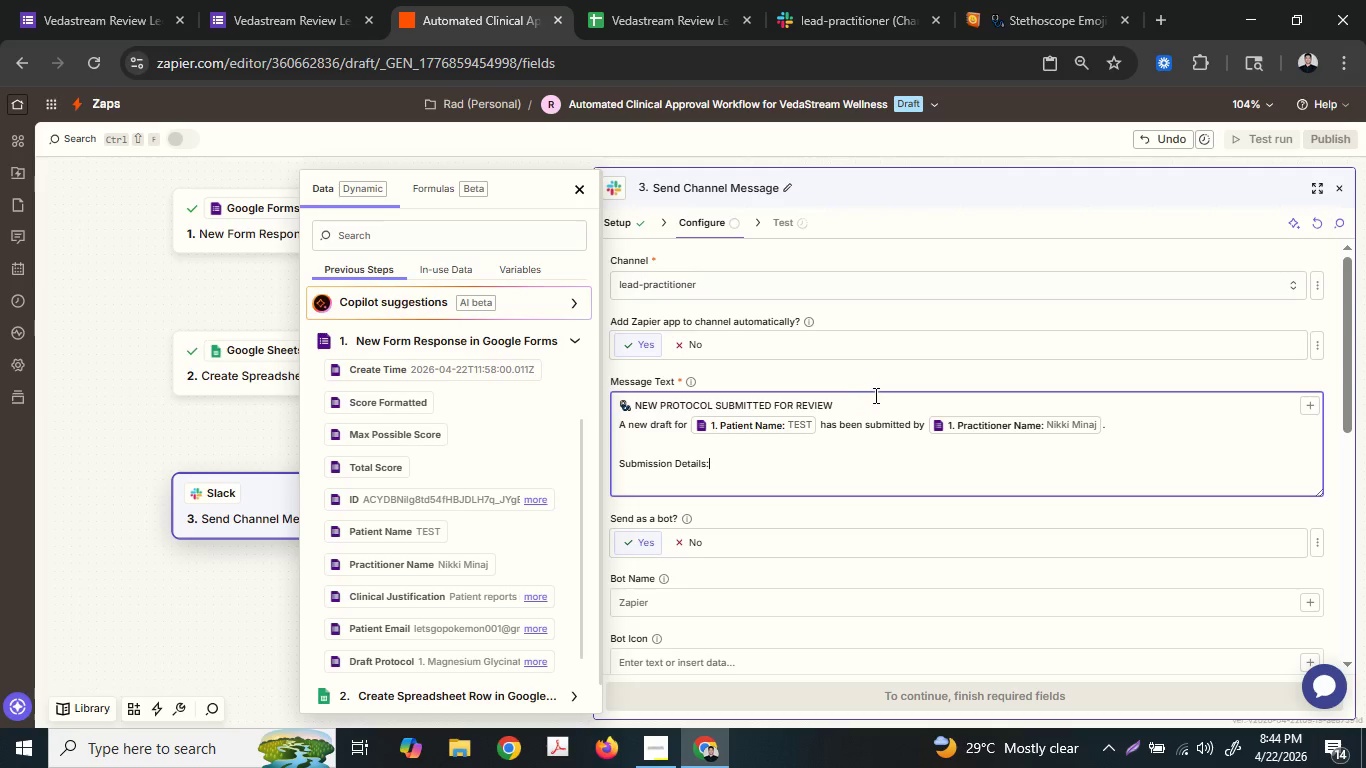 
key(Enter)
 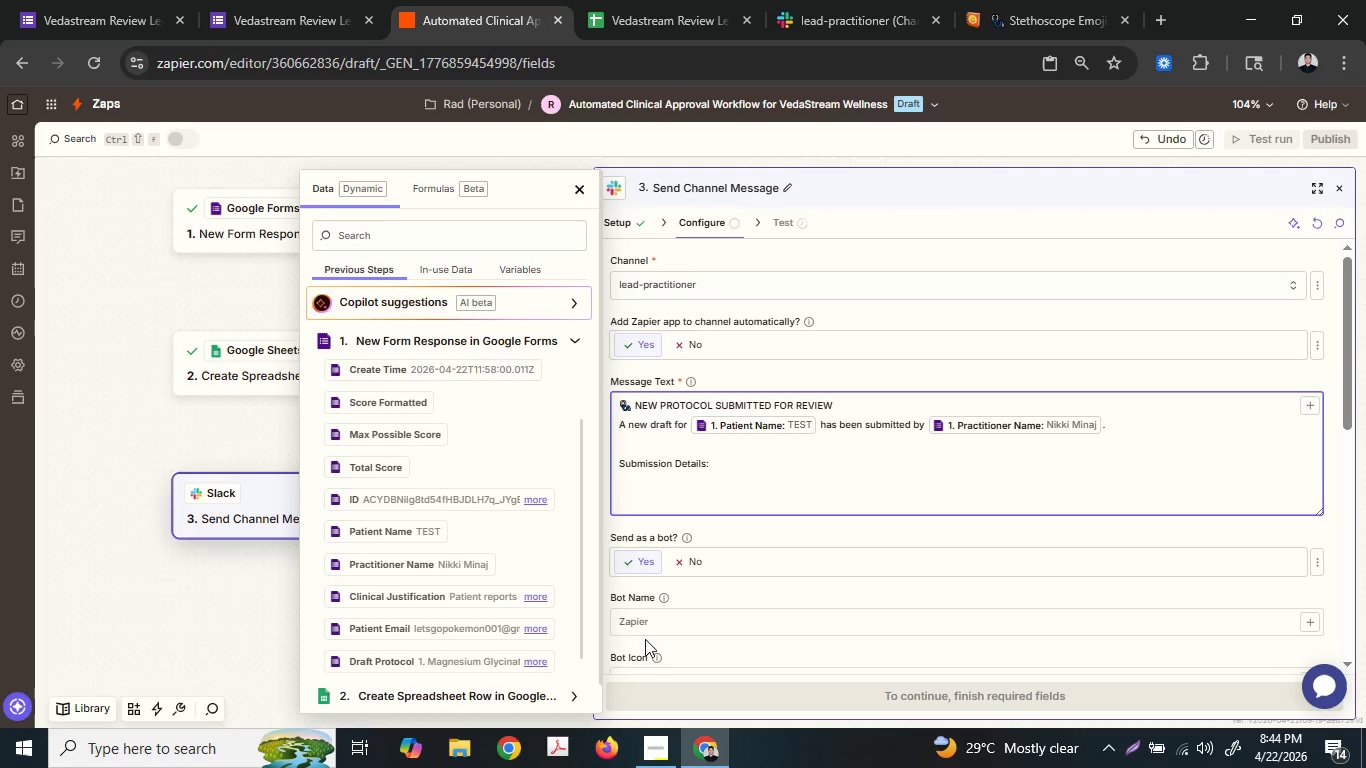 
wait(39.56)
 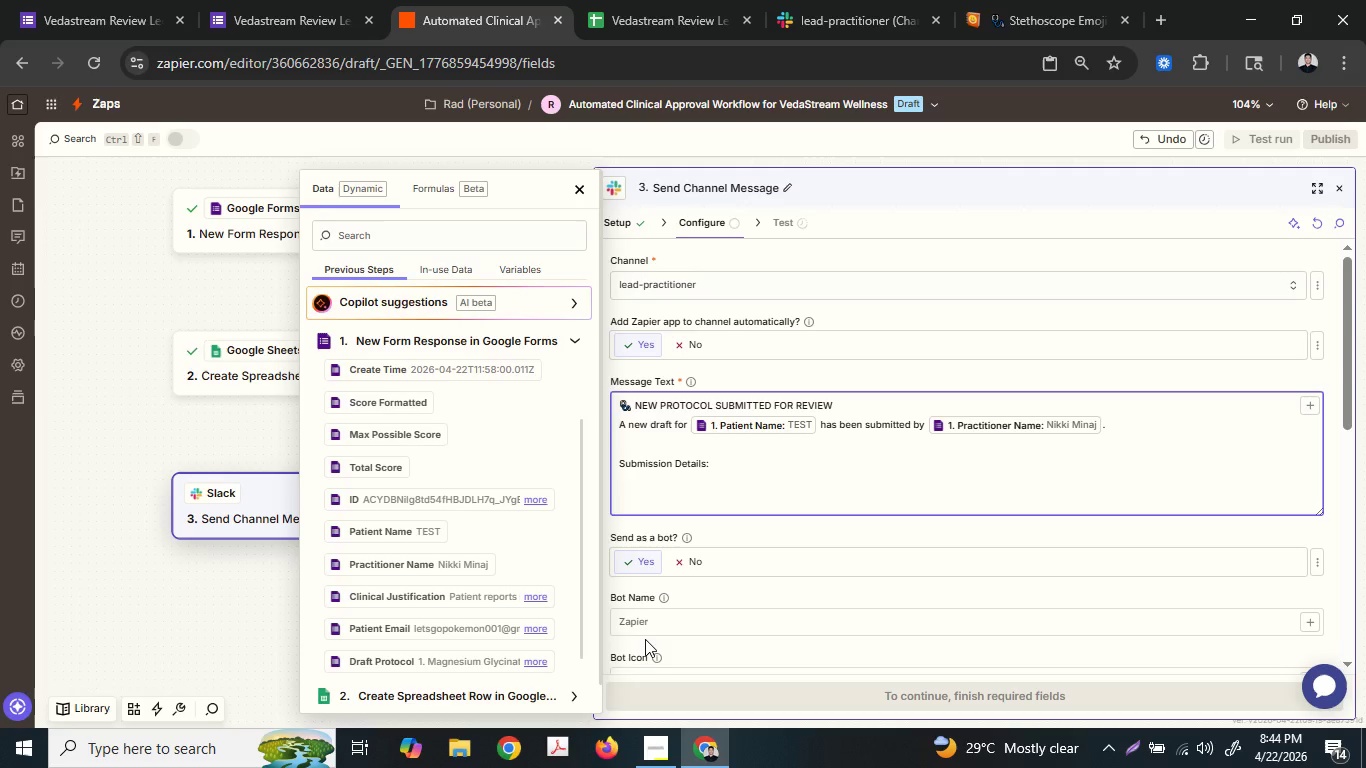 
left_click([676, 485])
 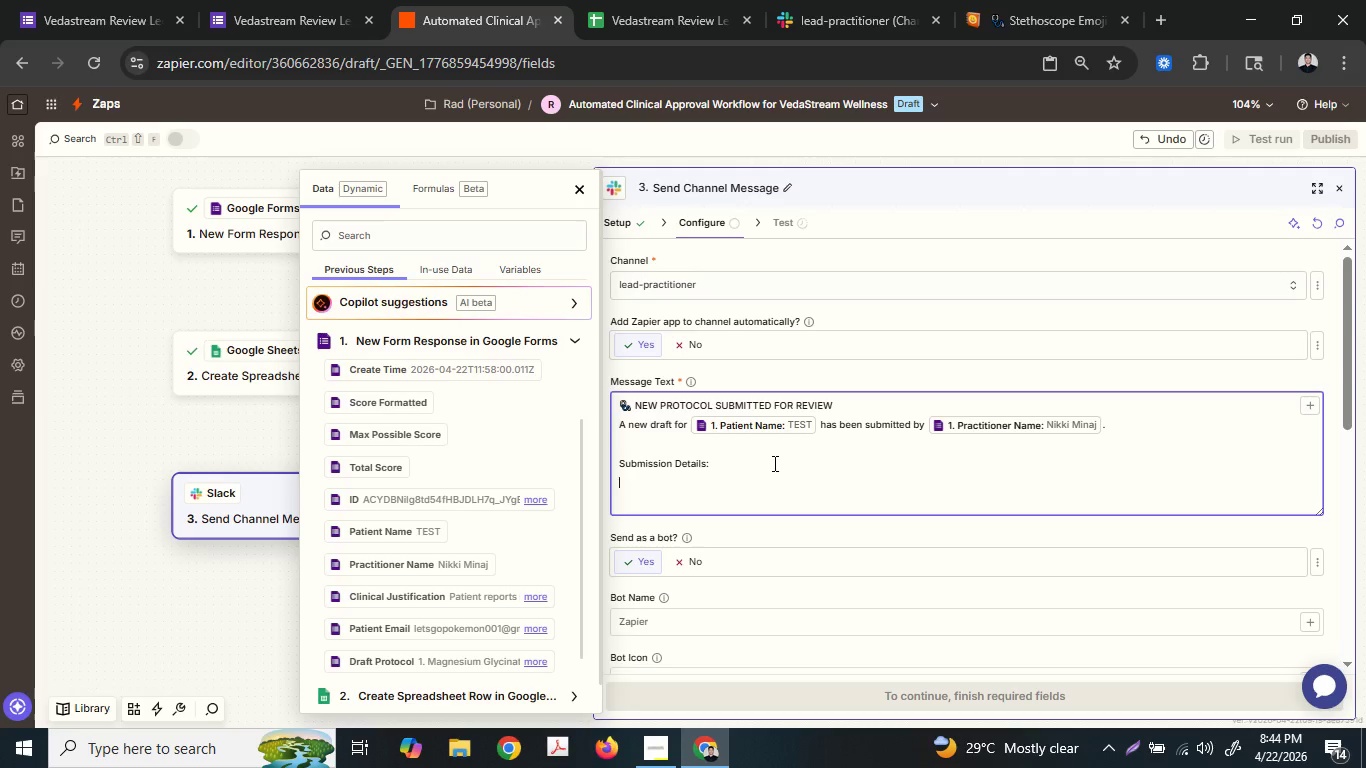 
type(Draft {rpt)
key(Backspace)
key(Backspace)
key(Backspace)
key(Backspace)
type(Proto)
 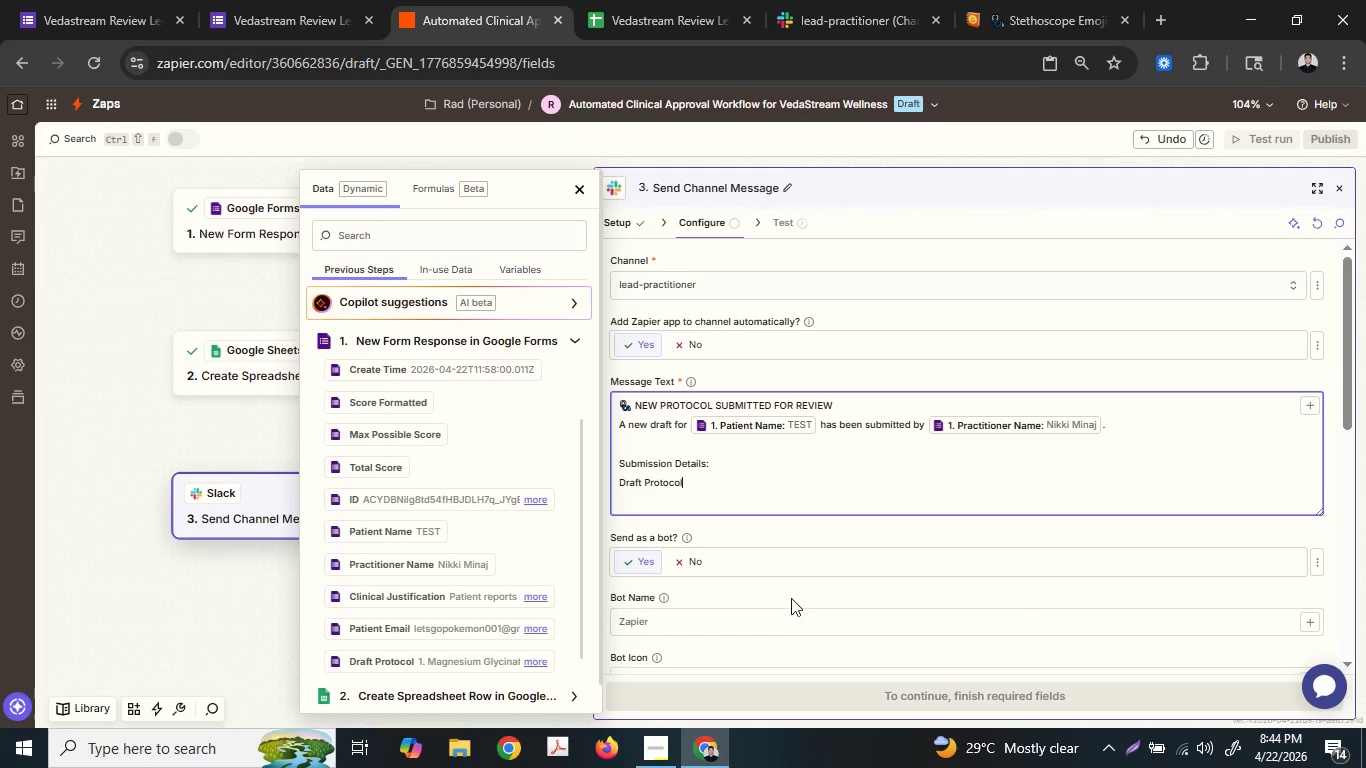 
 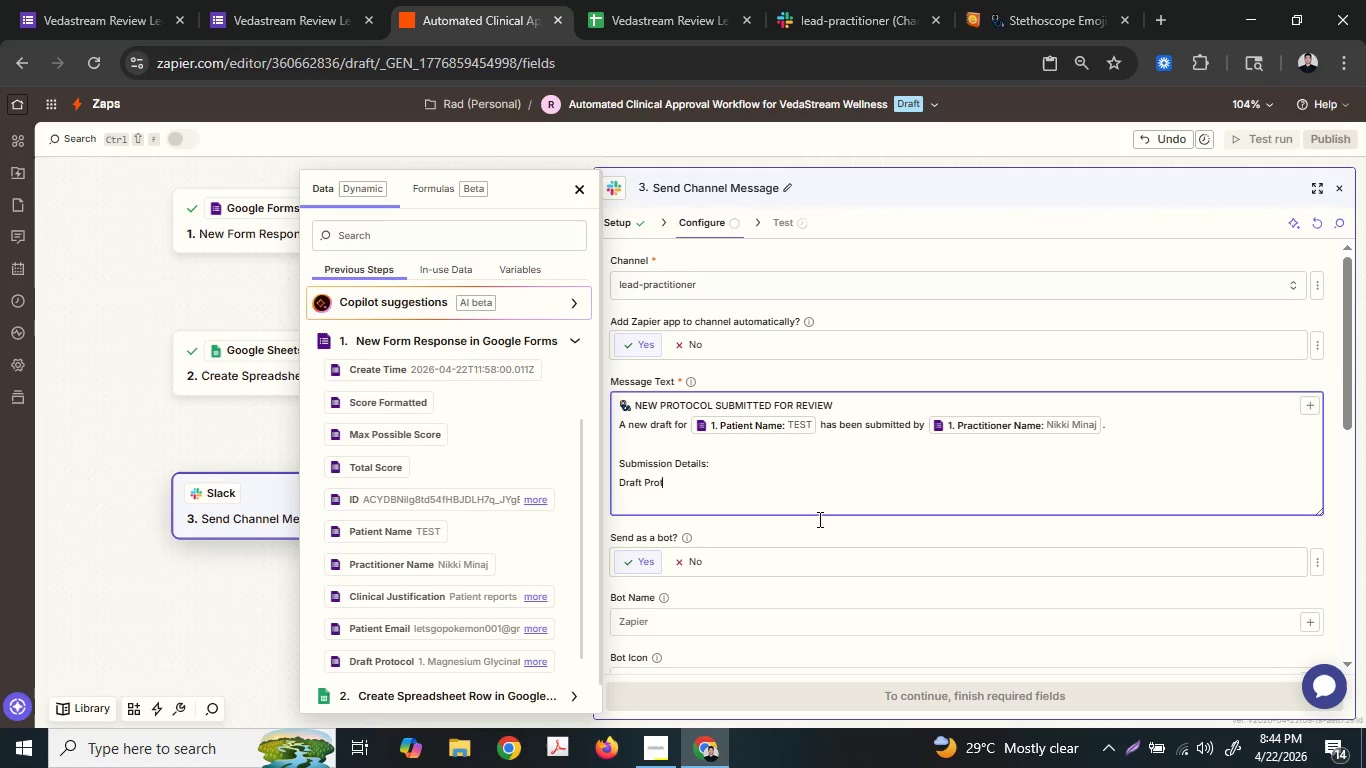 
type(col: )
 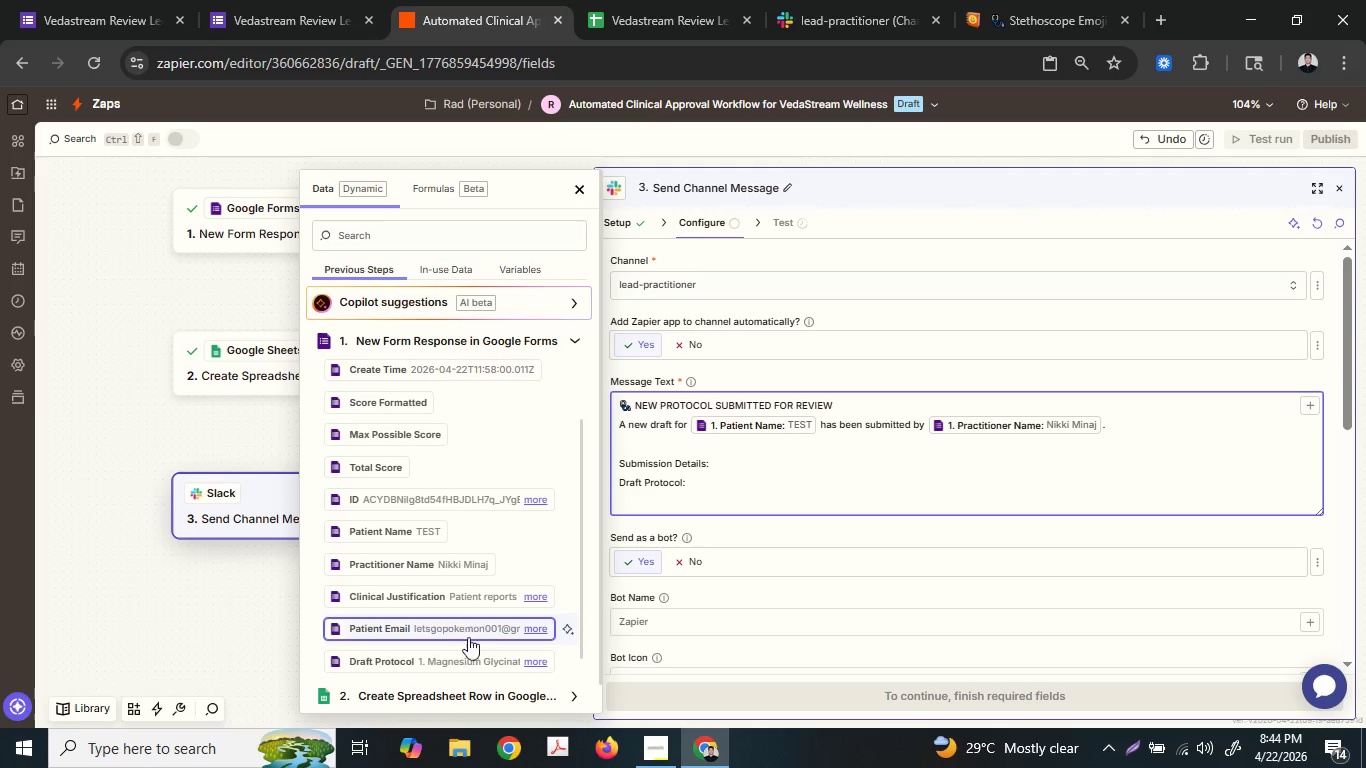 
left_click([440, 660])
 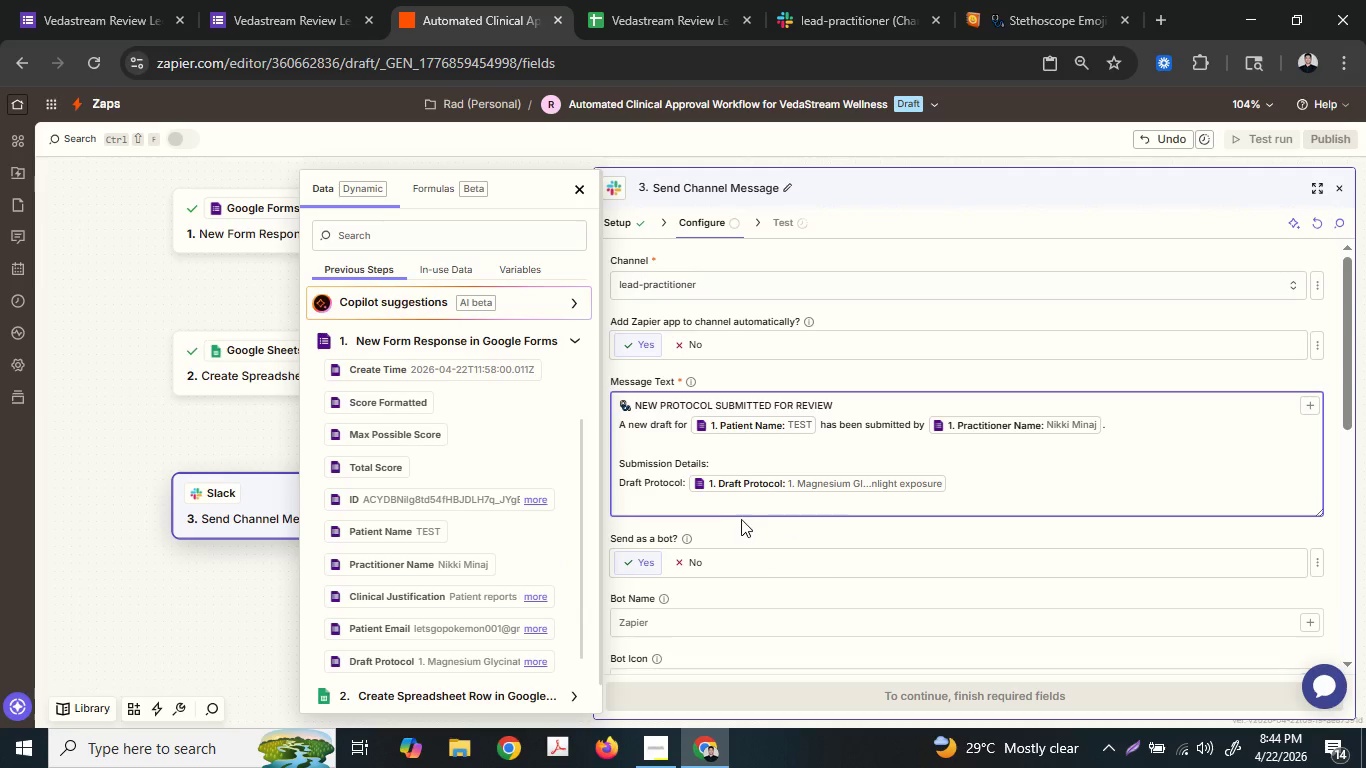 
key(Enter)
 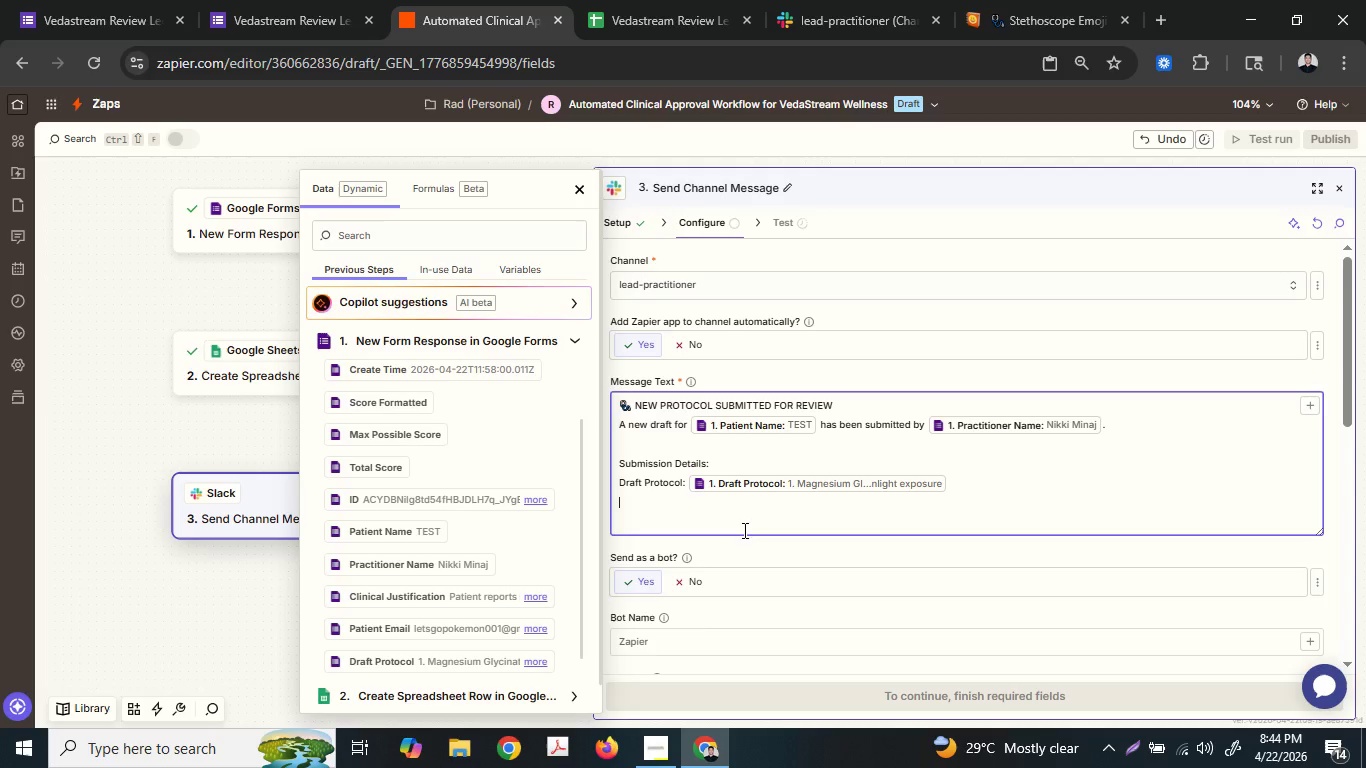 
type(Clinical S)
key(Backspace)
type(Justi)
 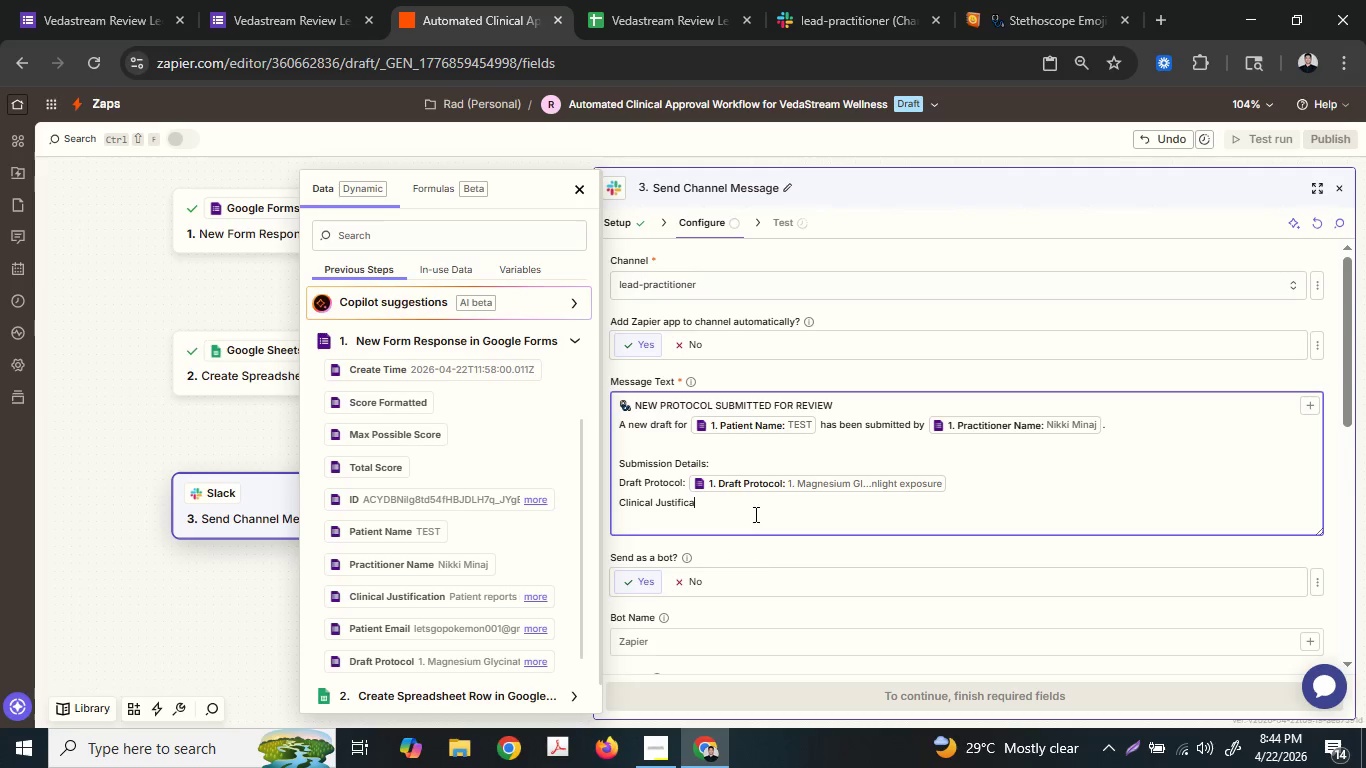 
 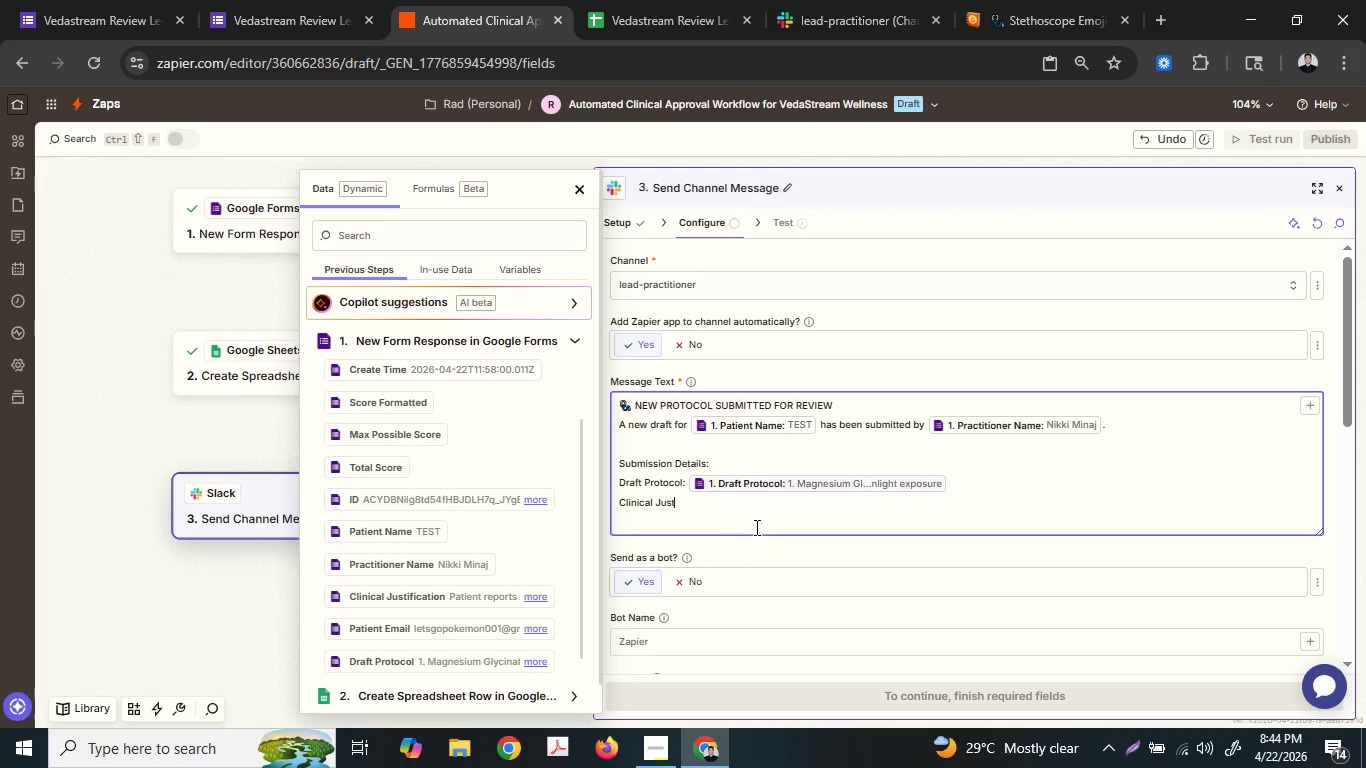 
type(fication: )
 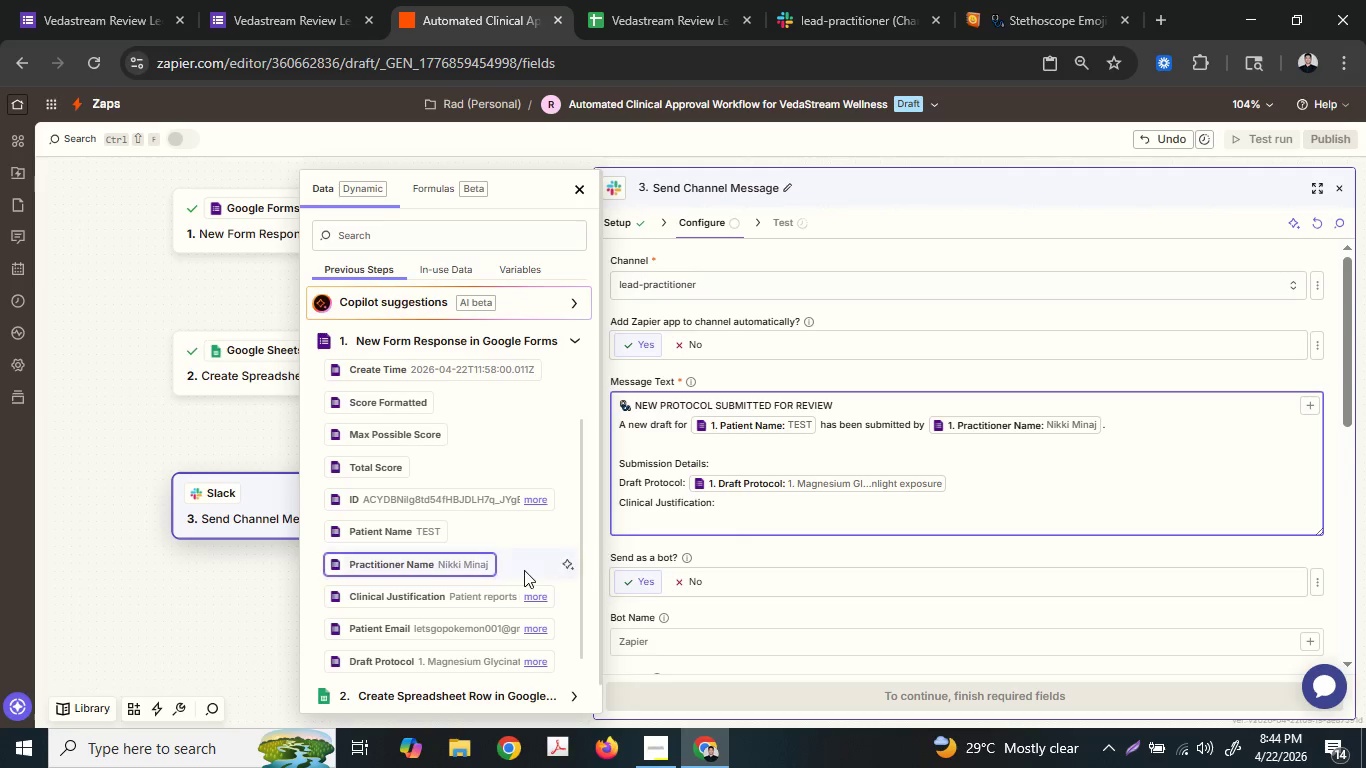 
key(Enter)
 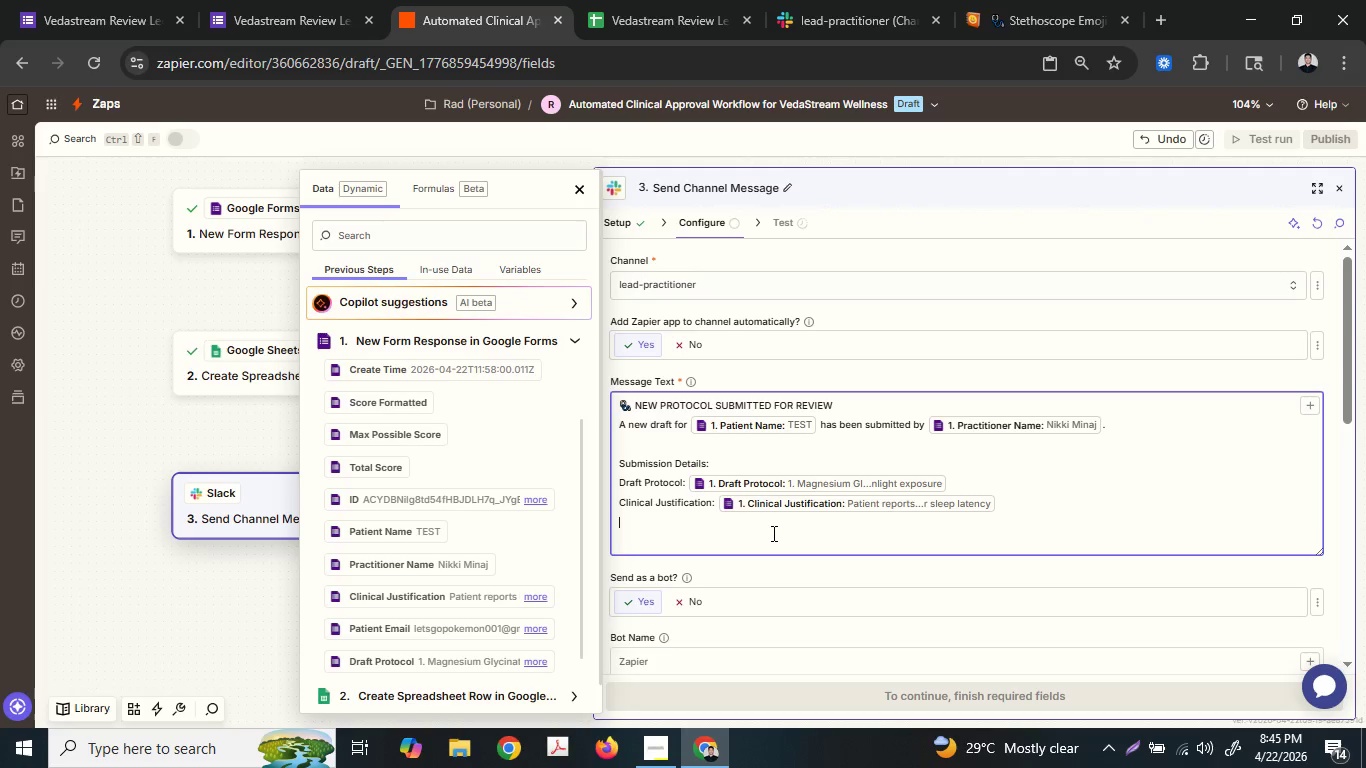 
key(Enter)
 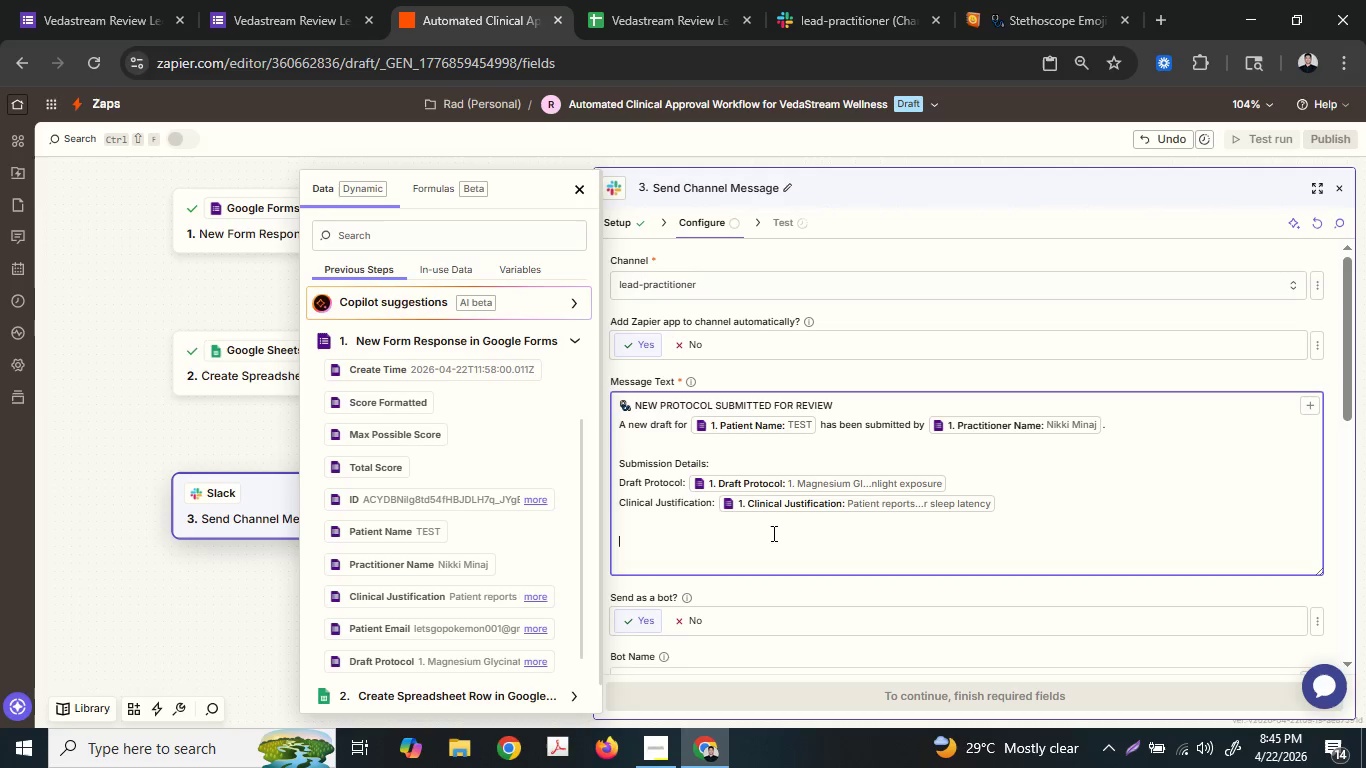 
type(Acti)
 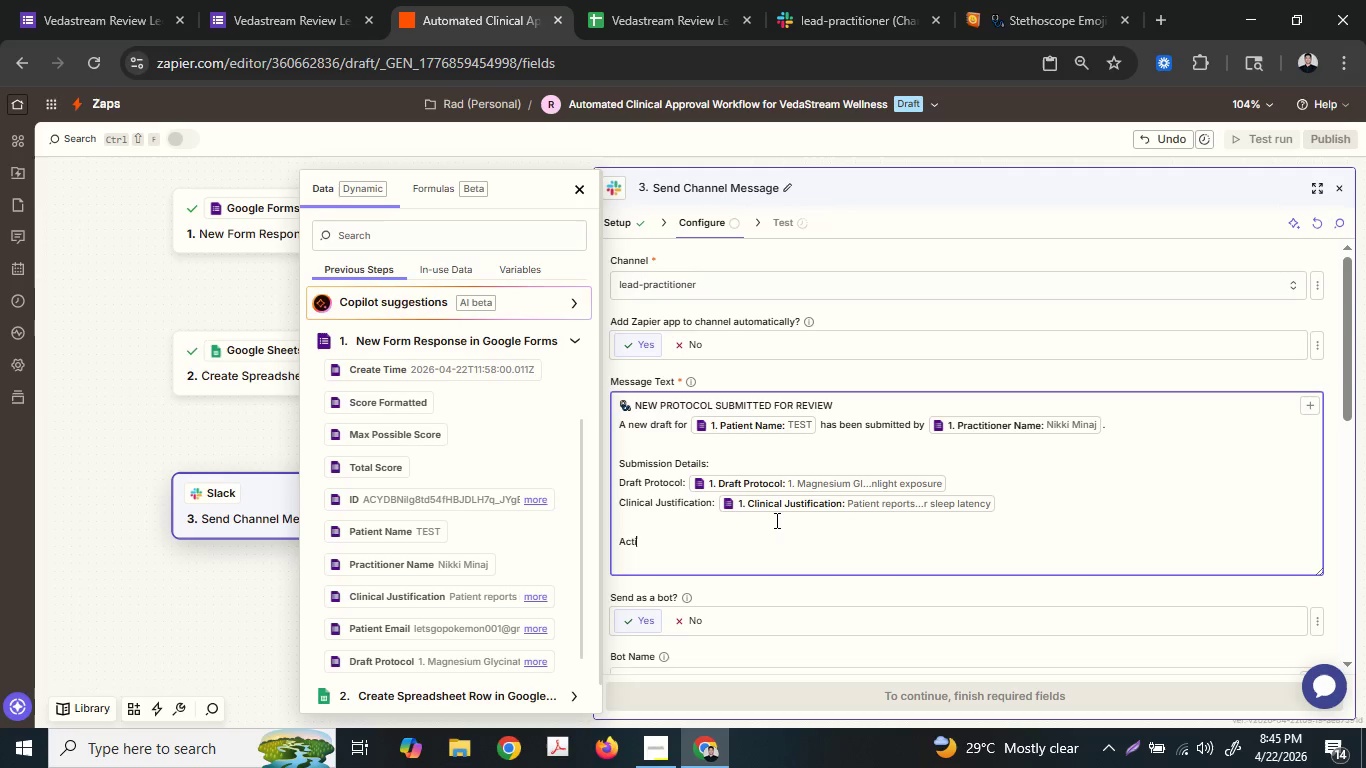 
type(on Required: Plea)
 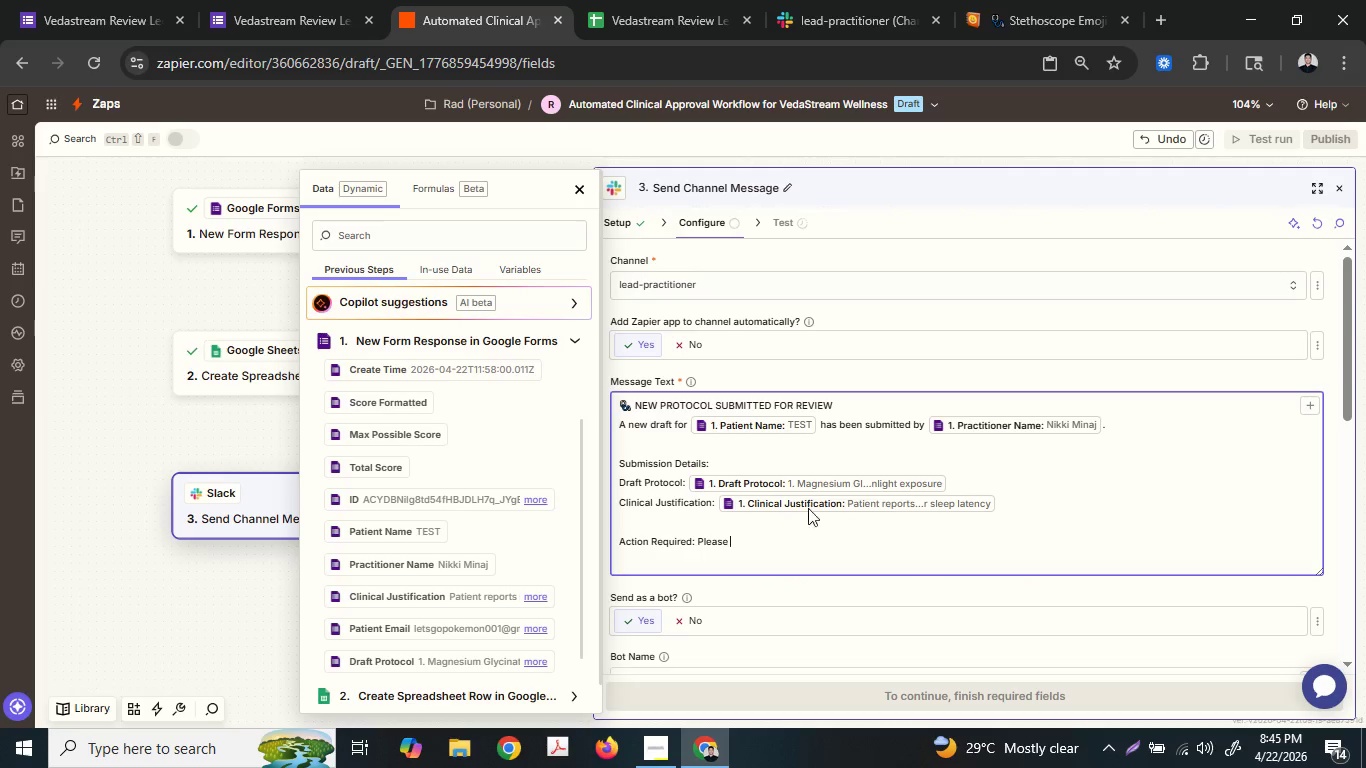 
 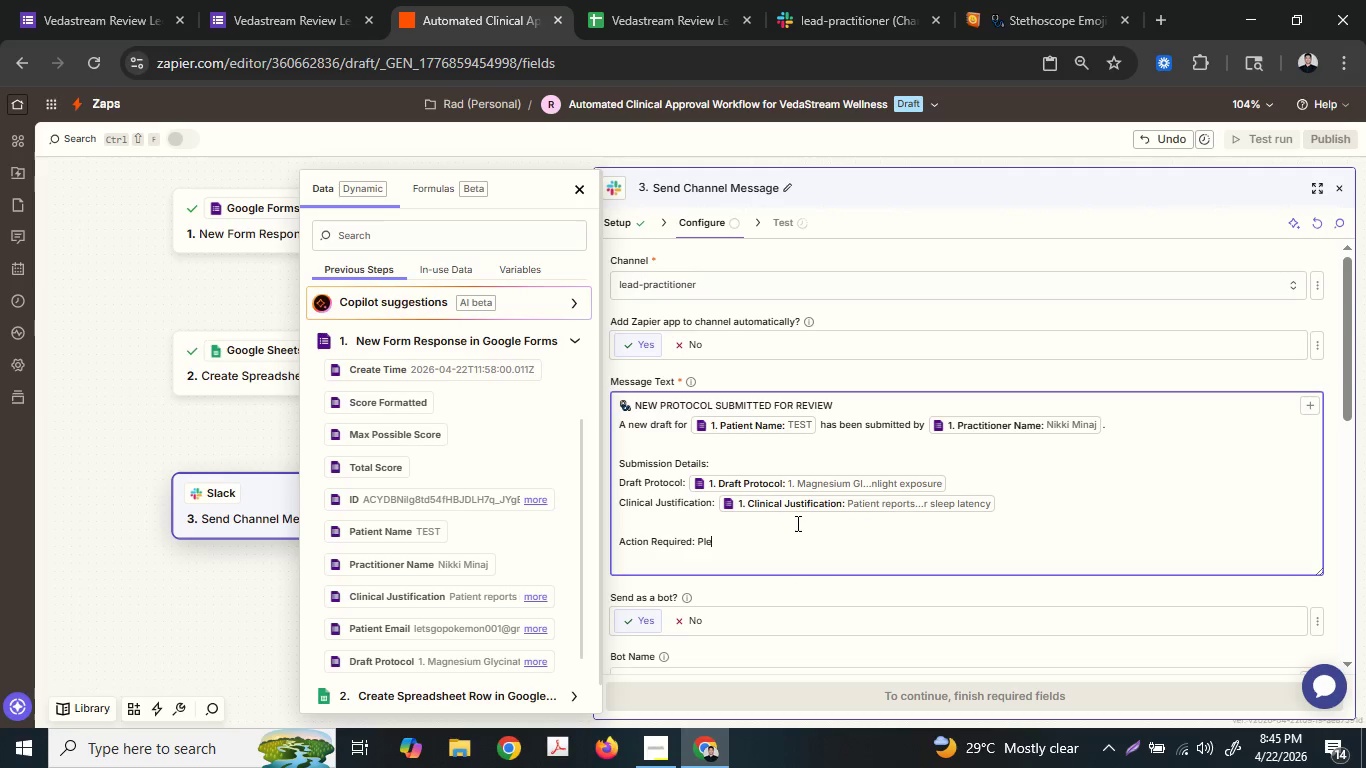 
type(se review the draft )
 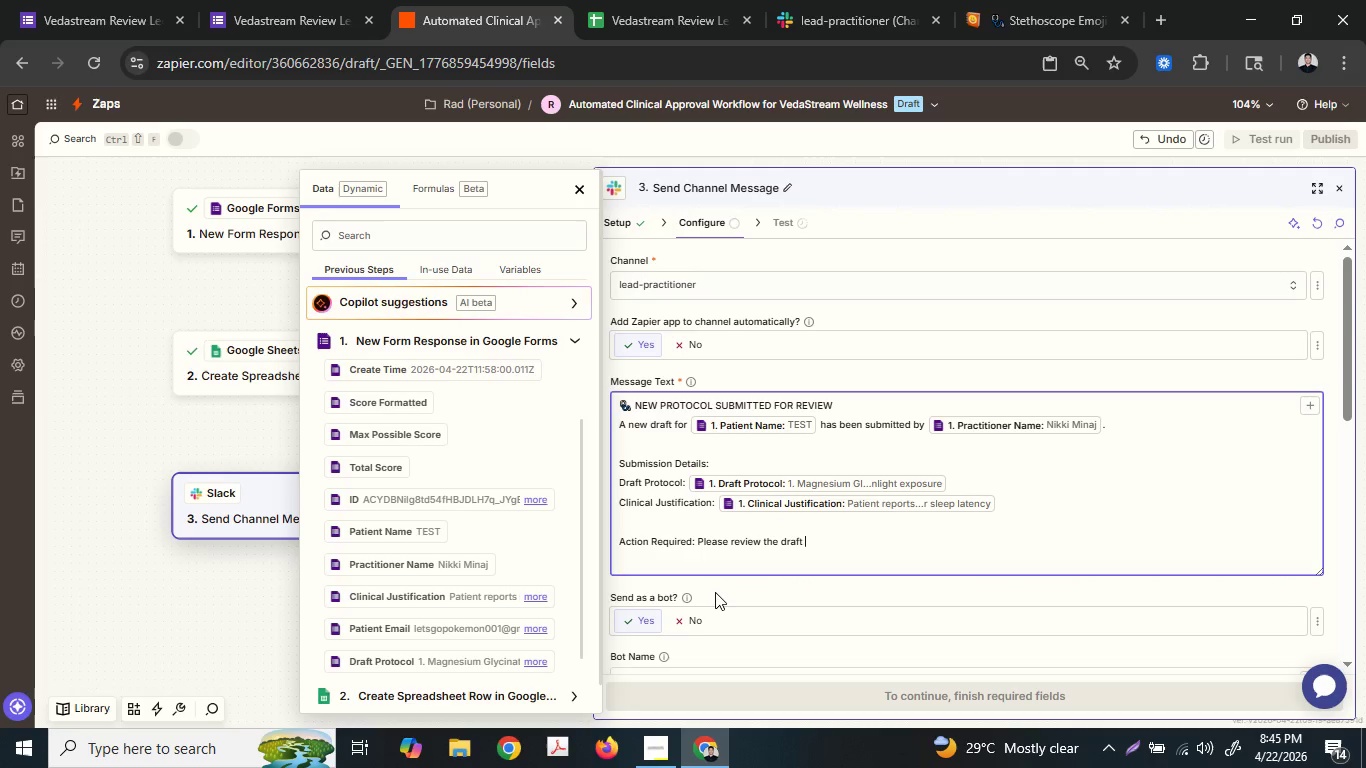 
type([r)
key(Backspace)
key(Backspace)
type(protocol and update)
 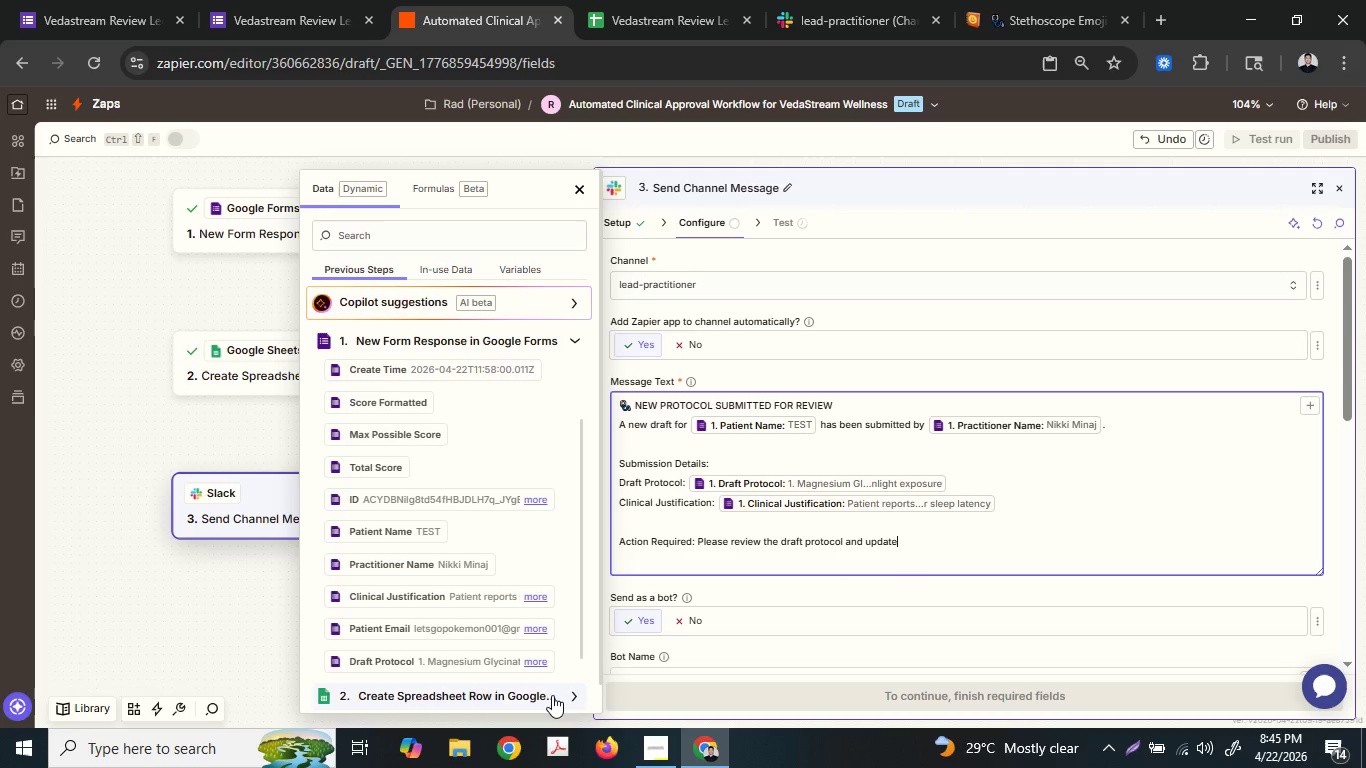 
type( the status in the )
 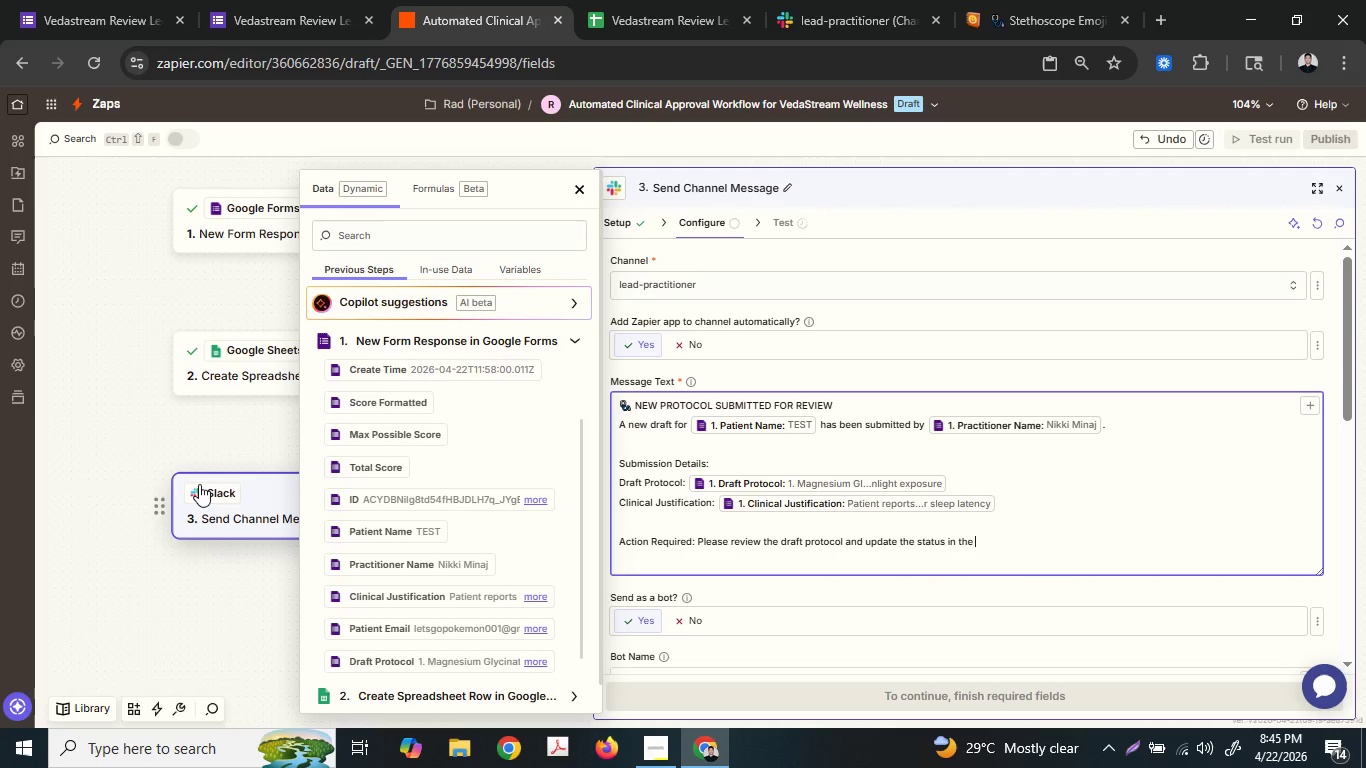 
left_click([223, 441])
 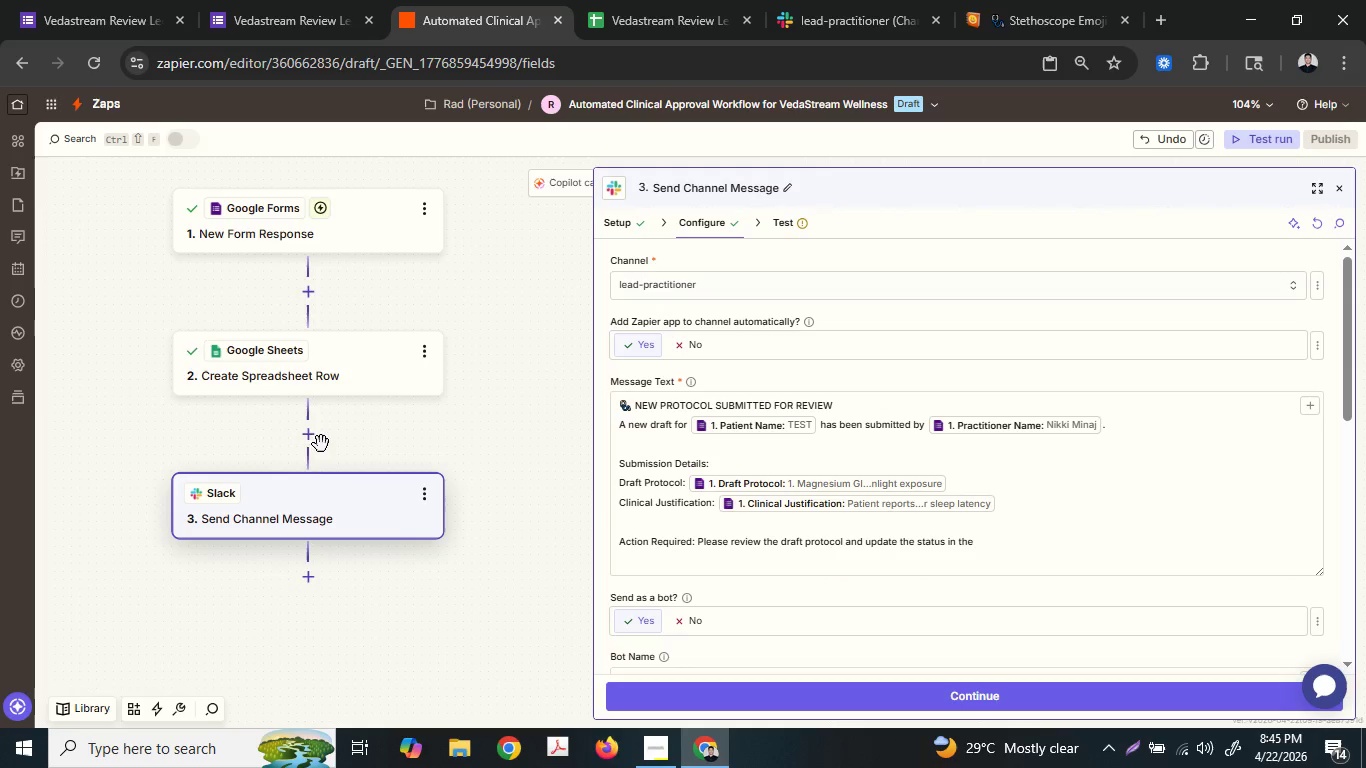 
left_click([316, 441])
 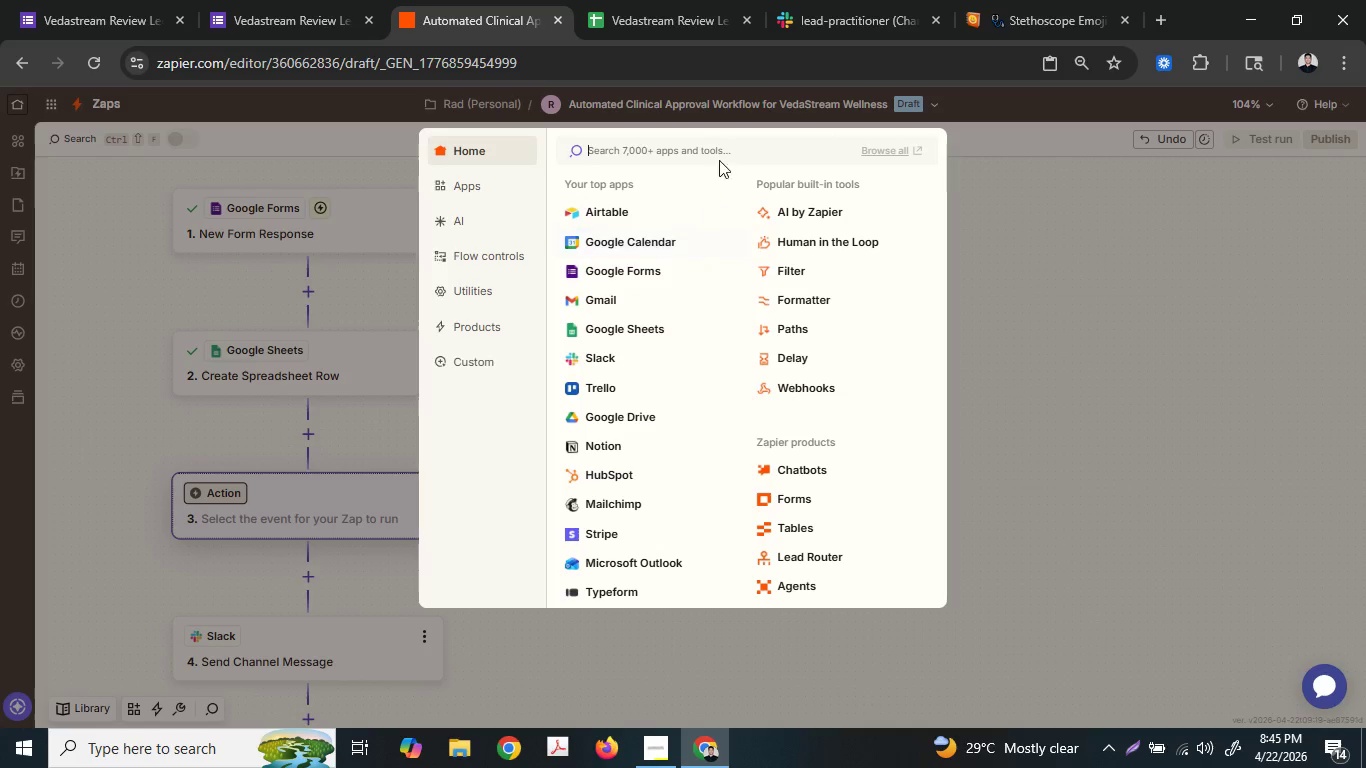 
left_click([799, 293])
 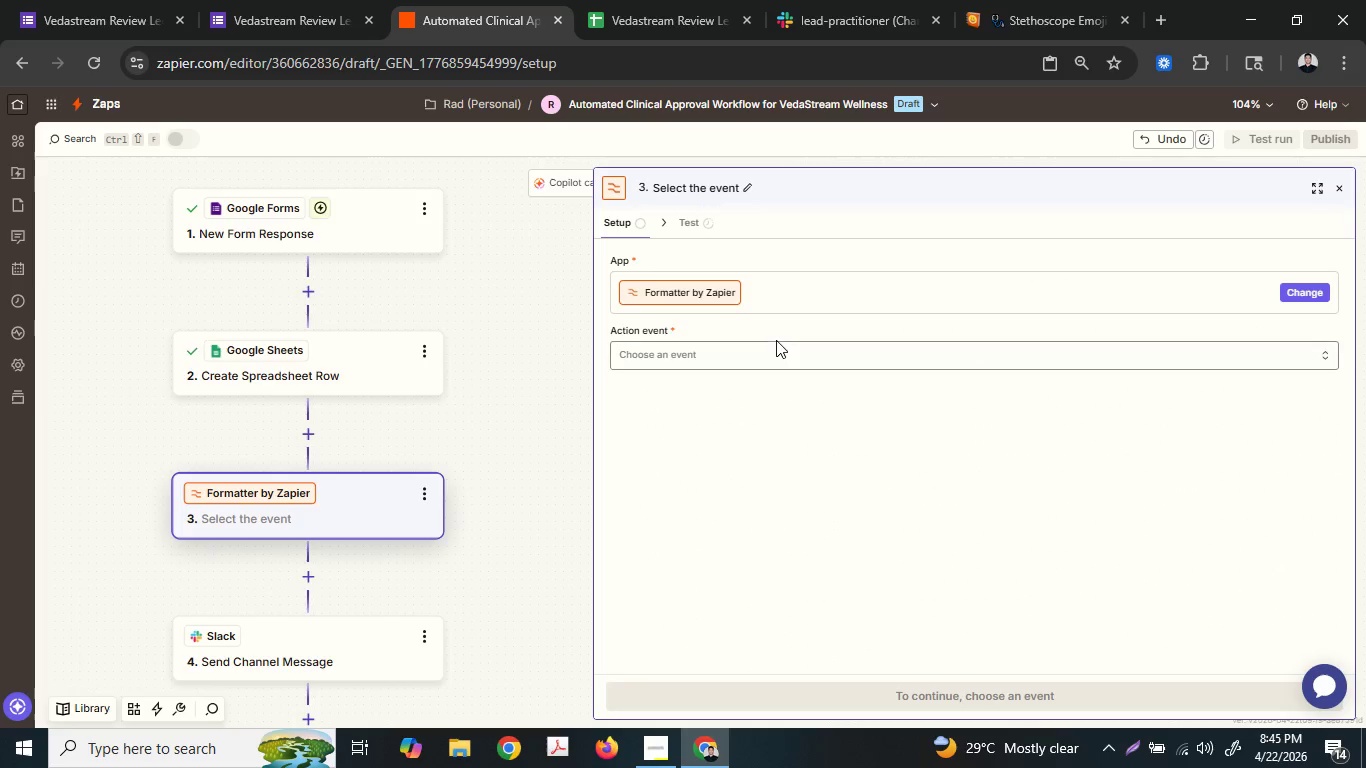 
left_click([774, 357])
 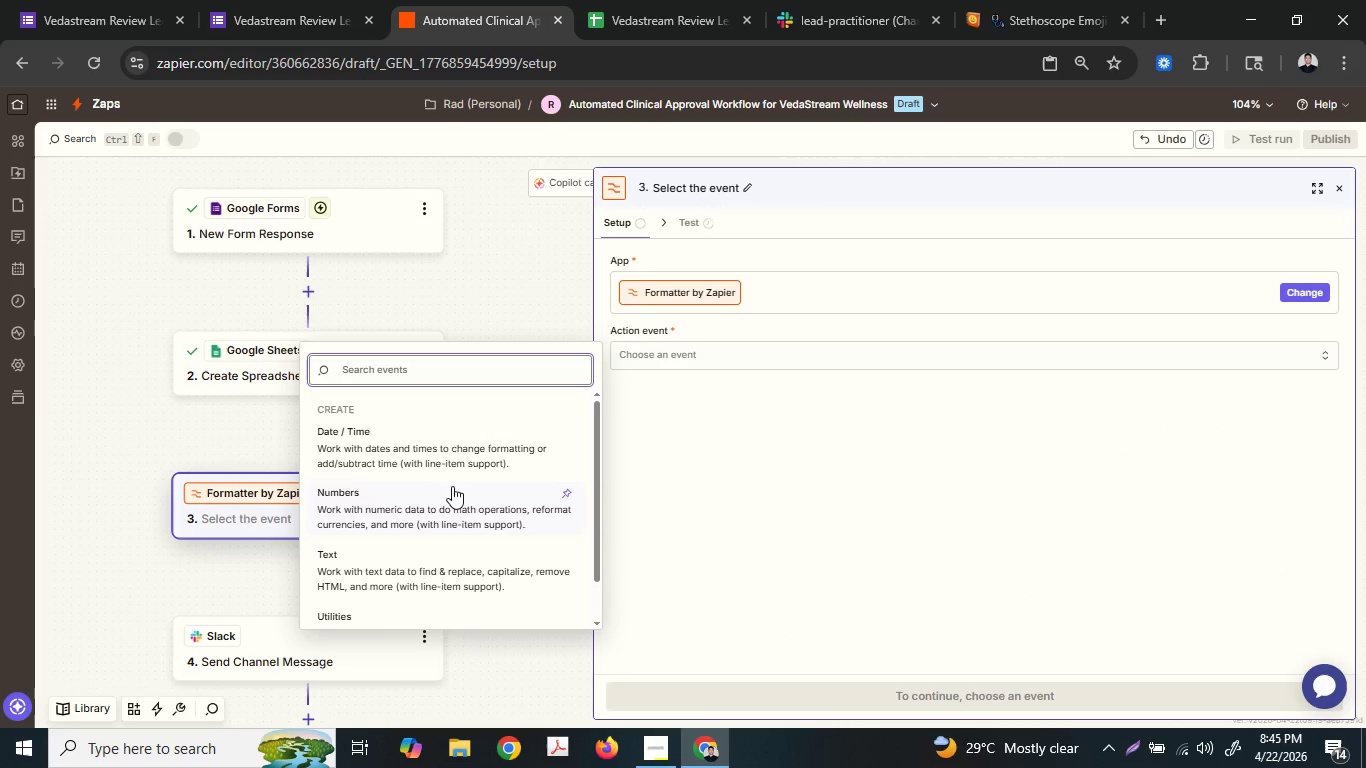 
scroll: coordinate [452, 485], scroll_direction: down, amount: 2.0
 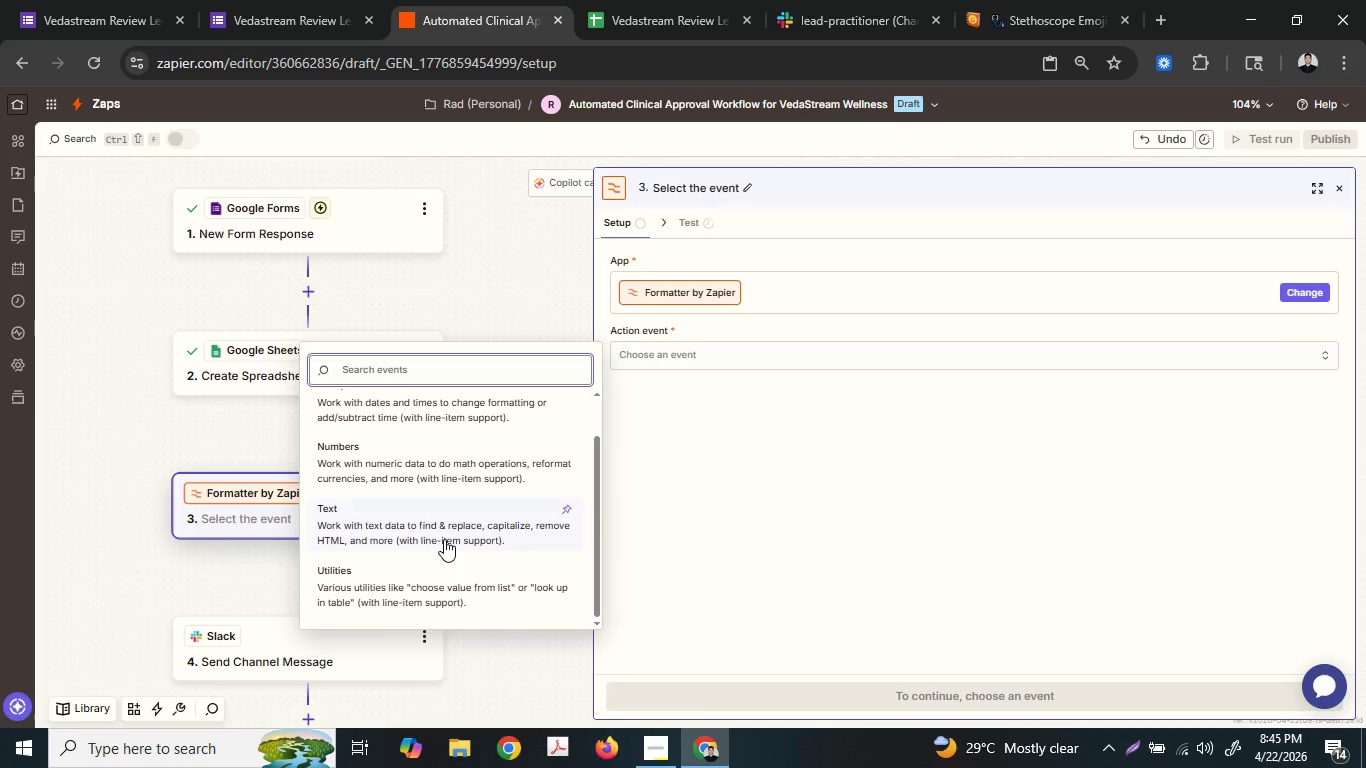 
left_click([444, 538])
 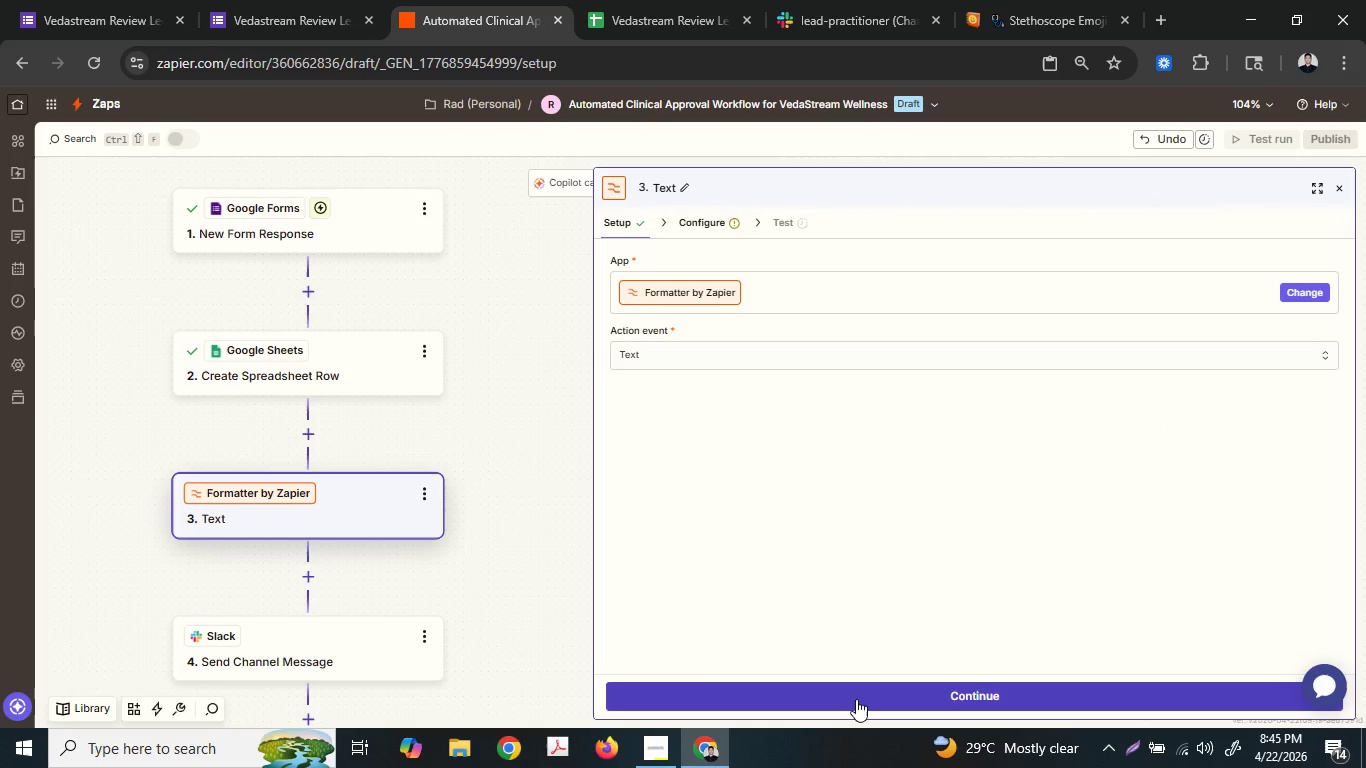 
left_click([856, 698])
 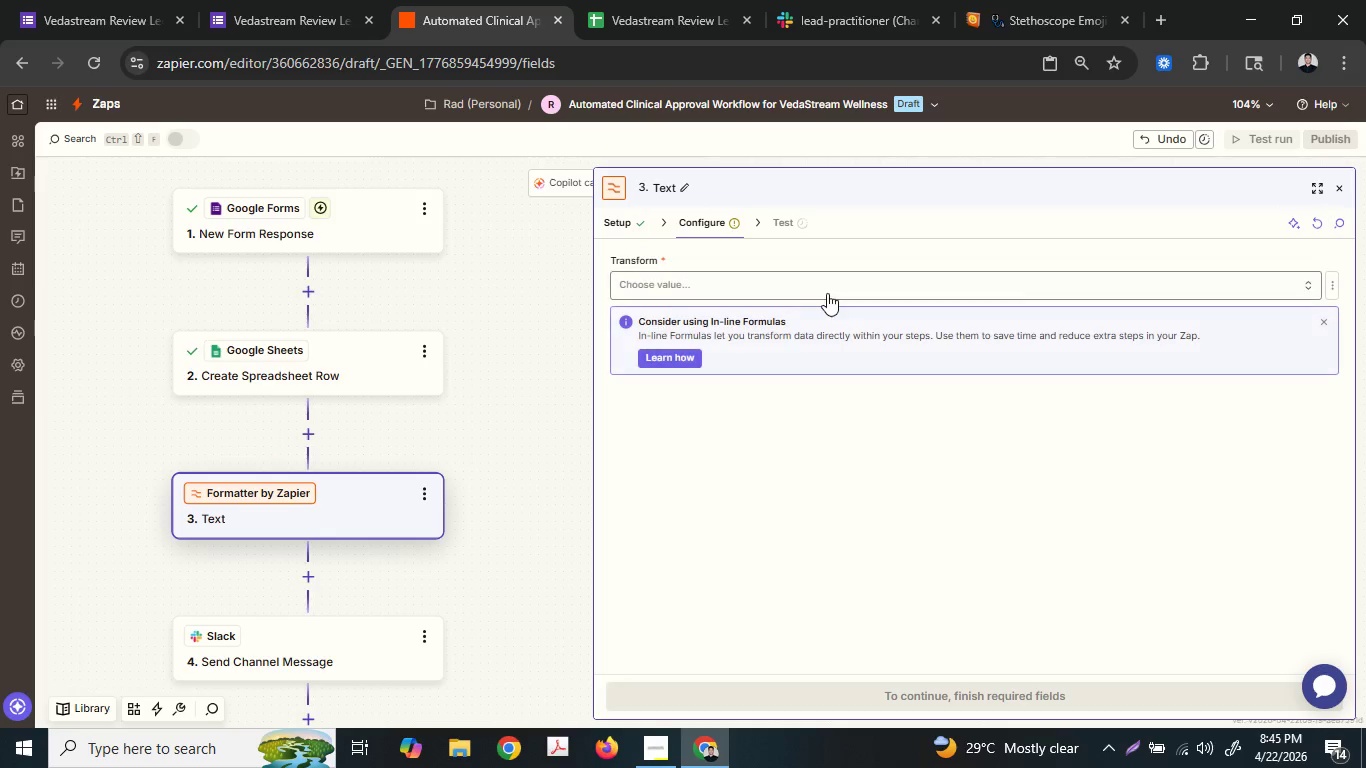 
left_click([829, 292])
 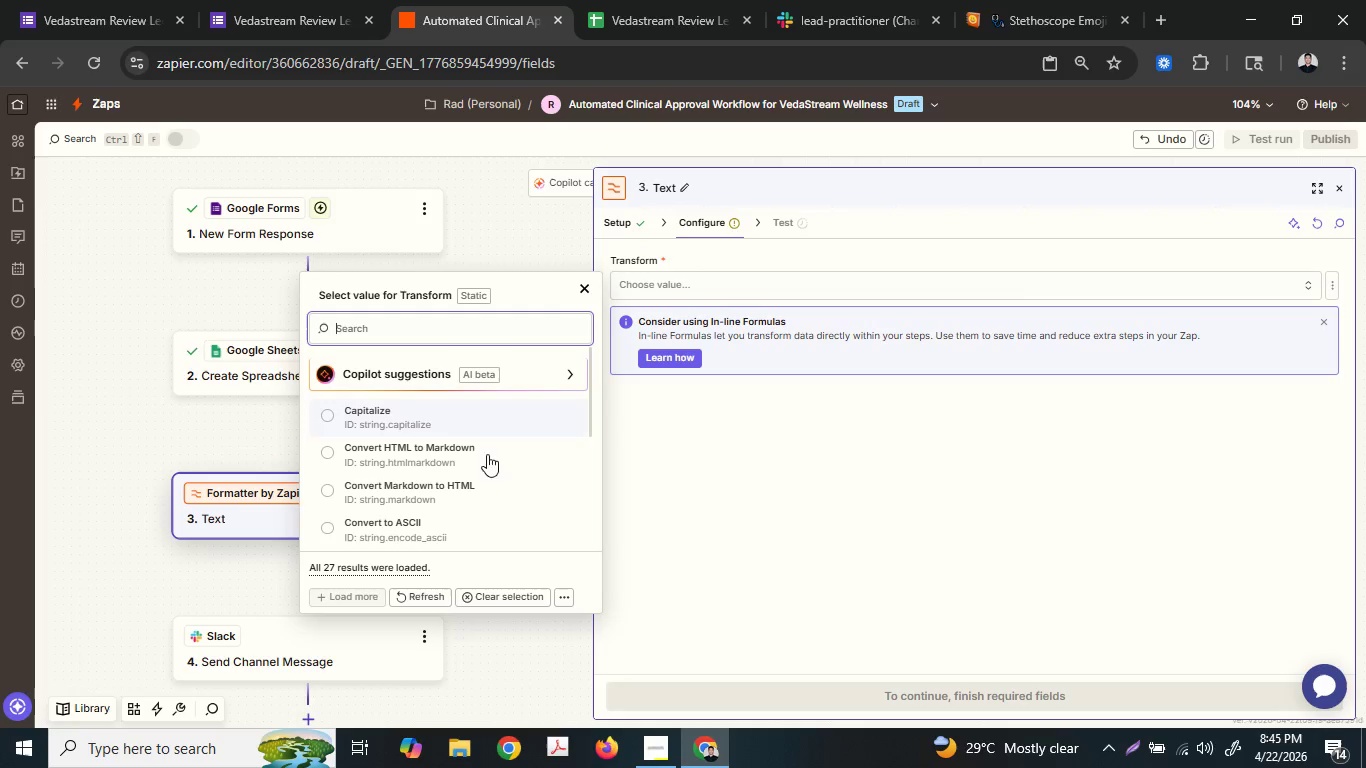 
scroll: coordinate [488, 471], scroll_direction: down, amount: 1.0
 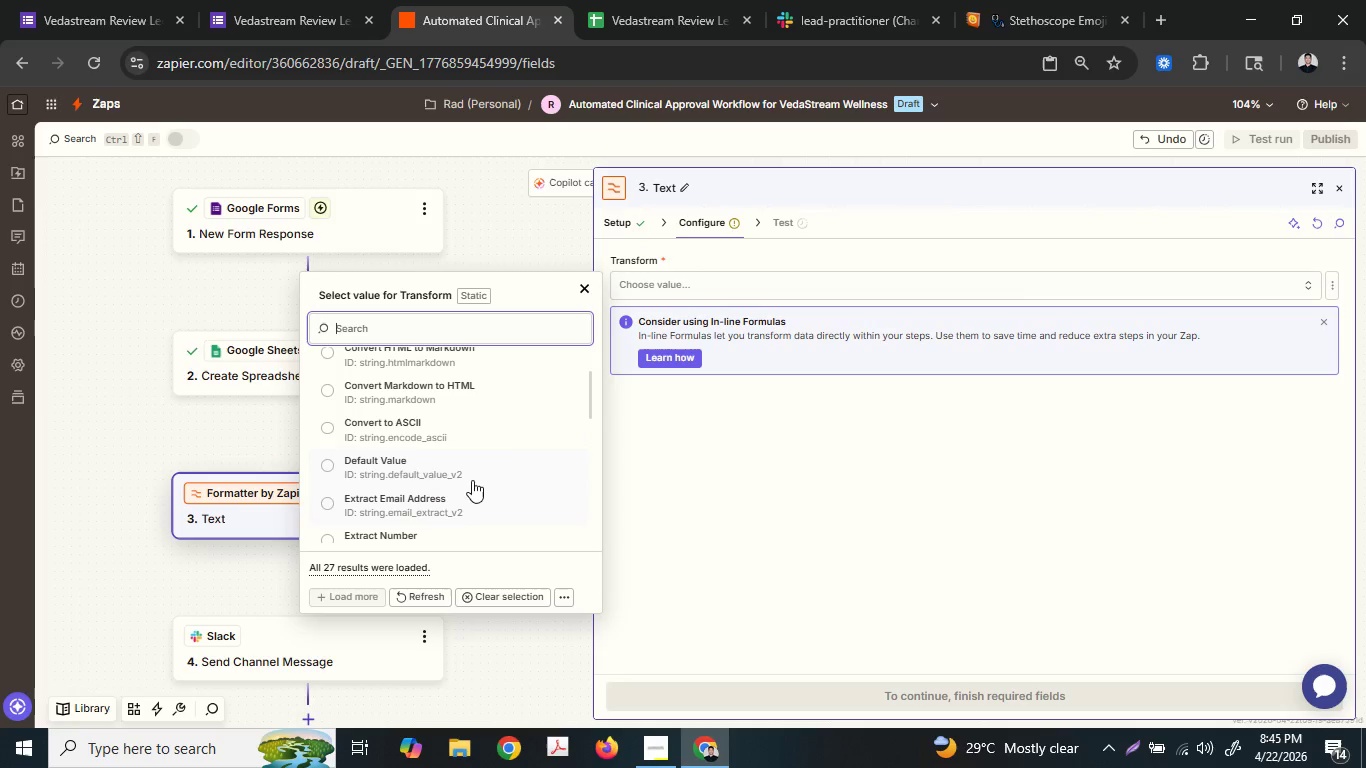 
left_click([472, 469])
 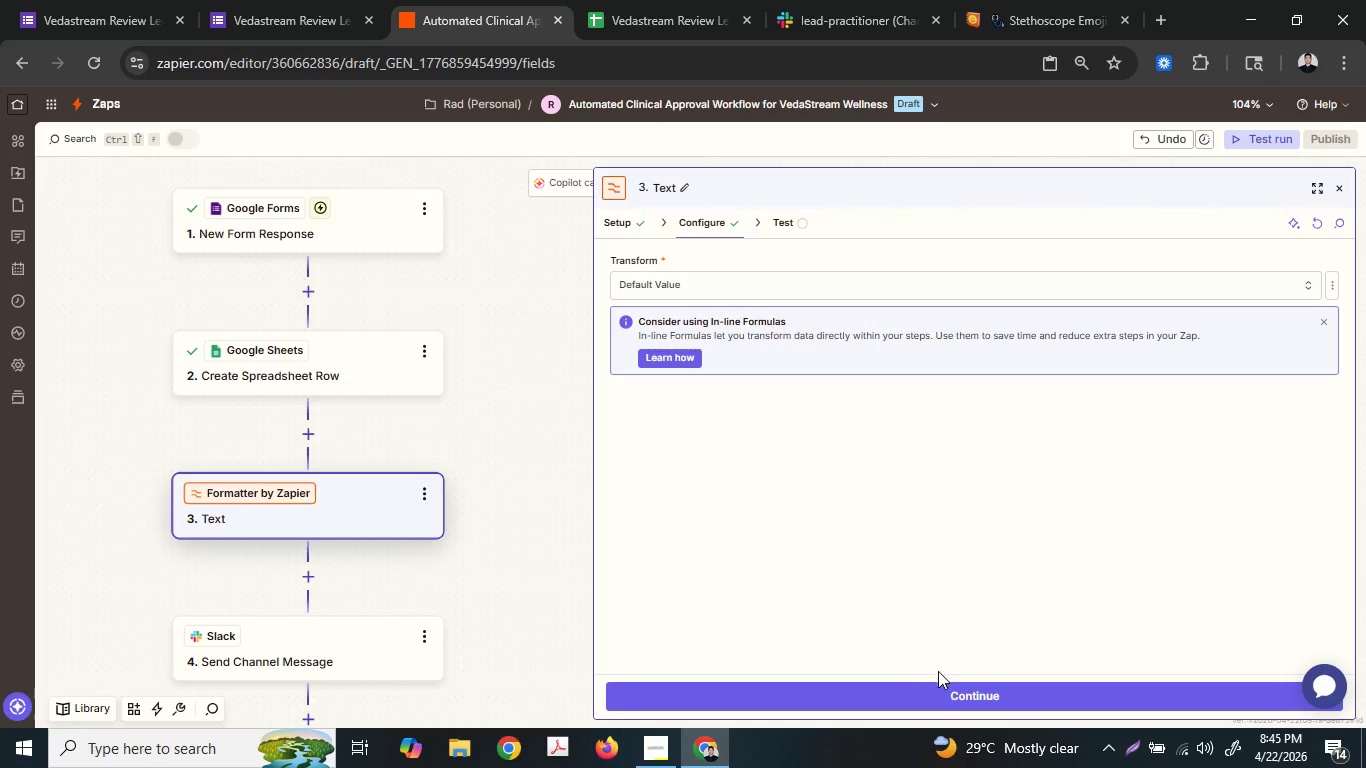 
left_click([934, 689])
 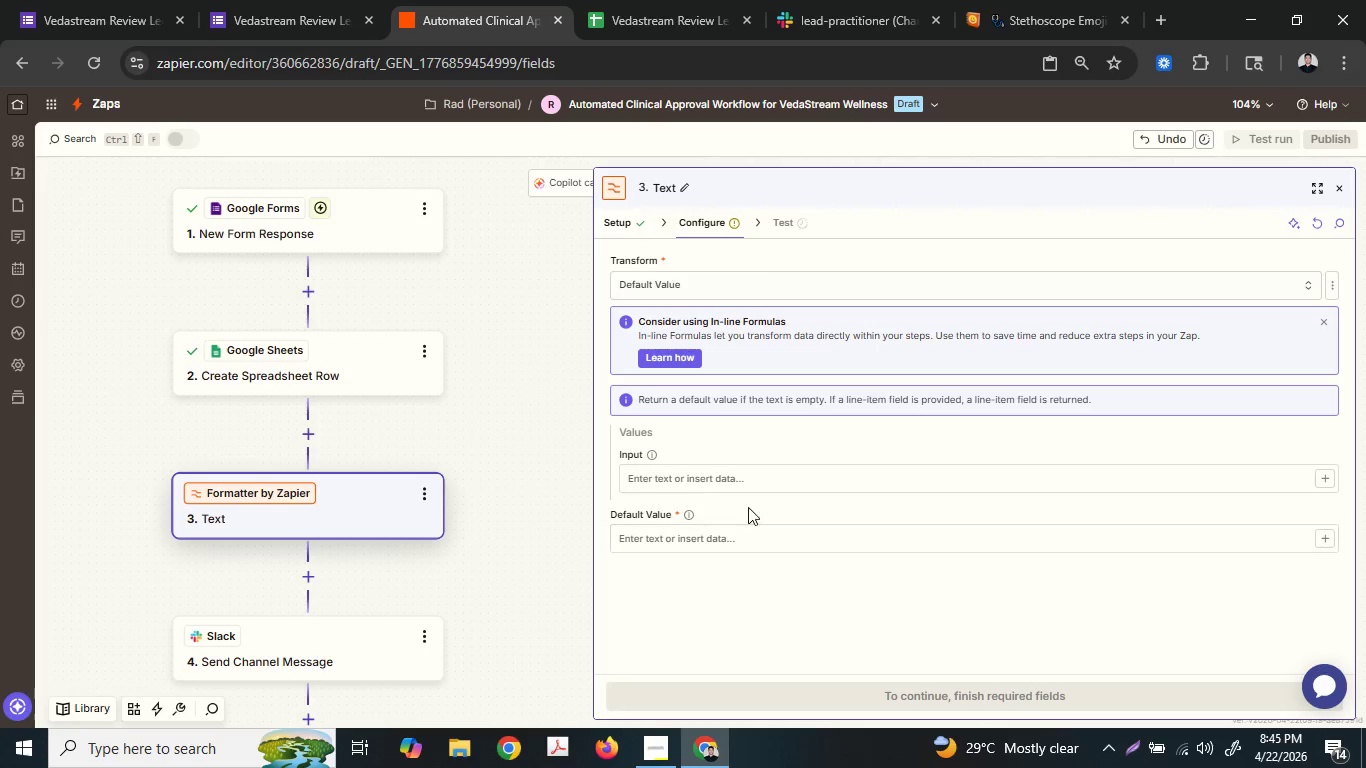 
left_click([741, 475])
 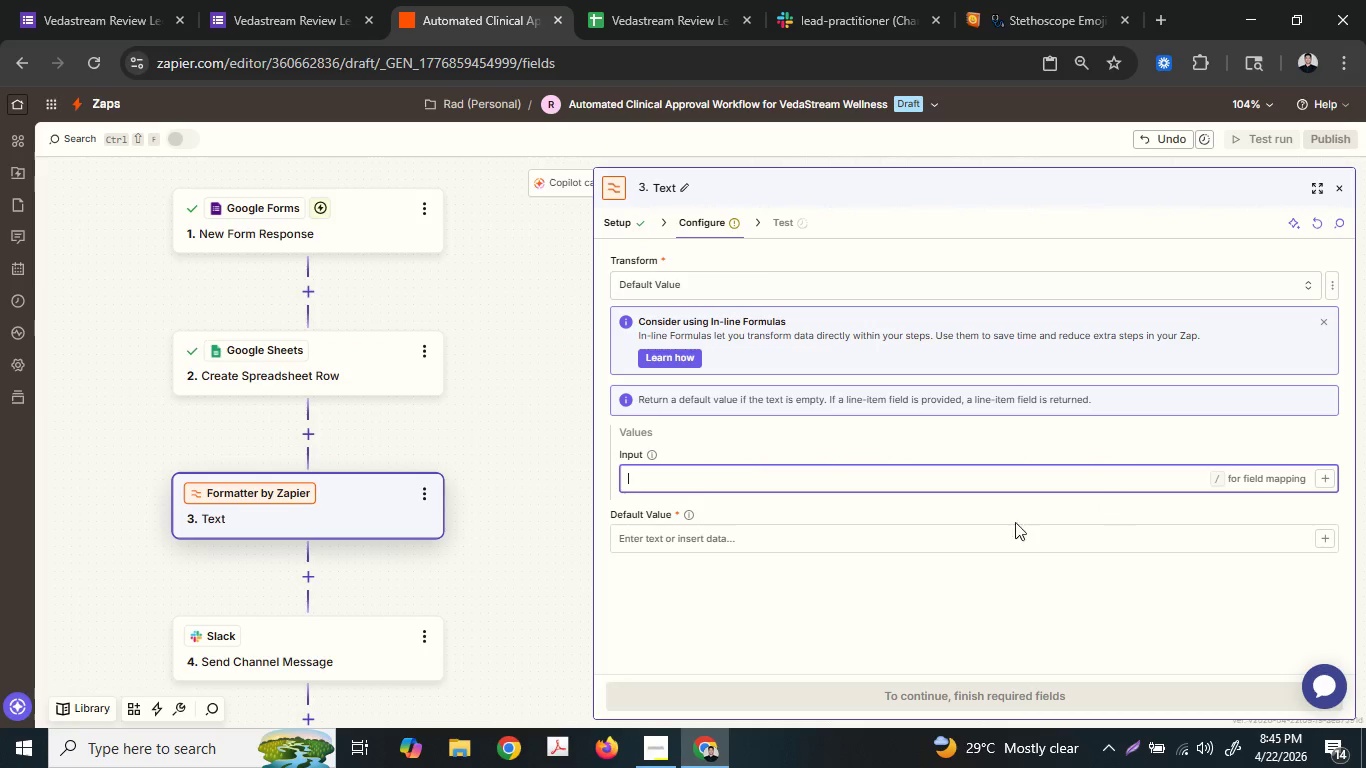 
left_click([821, 556])
 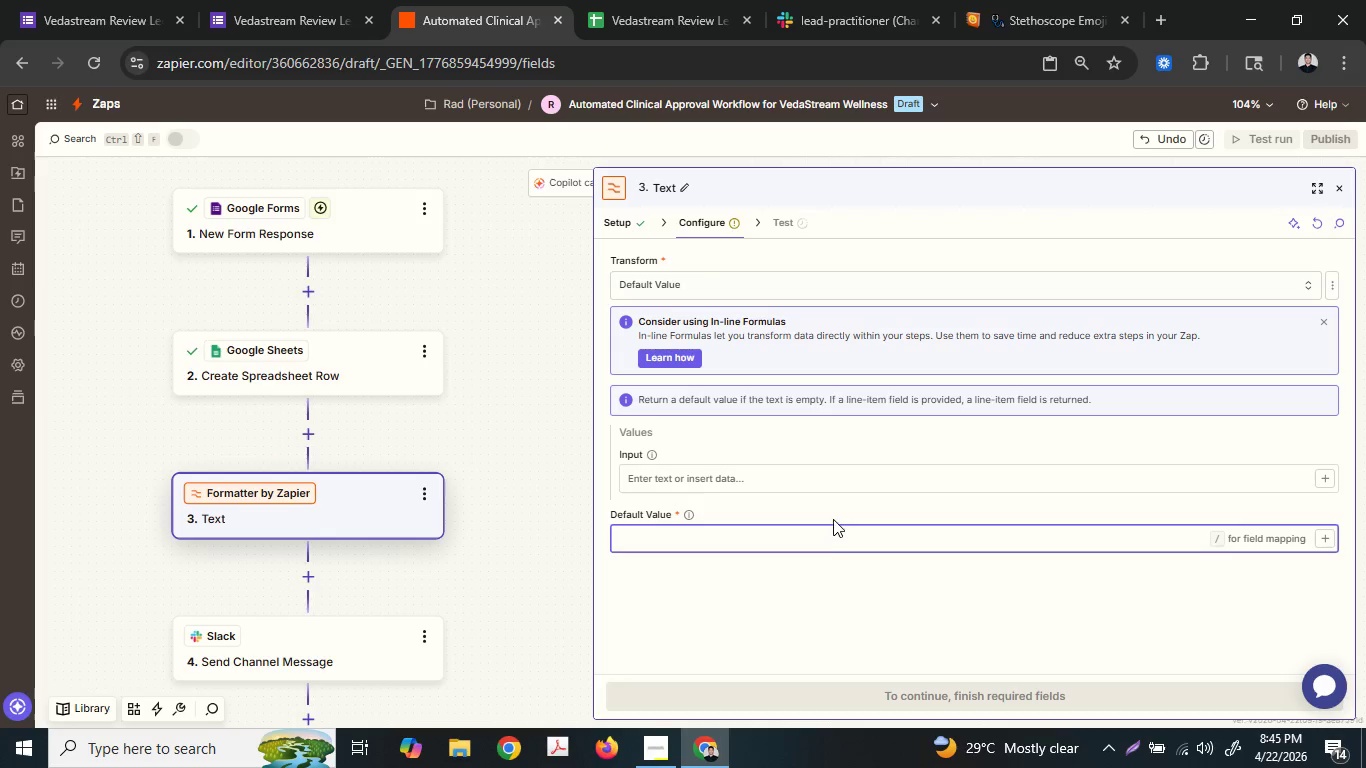 
wait(7.84)
 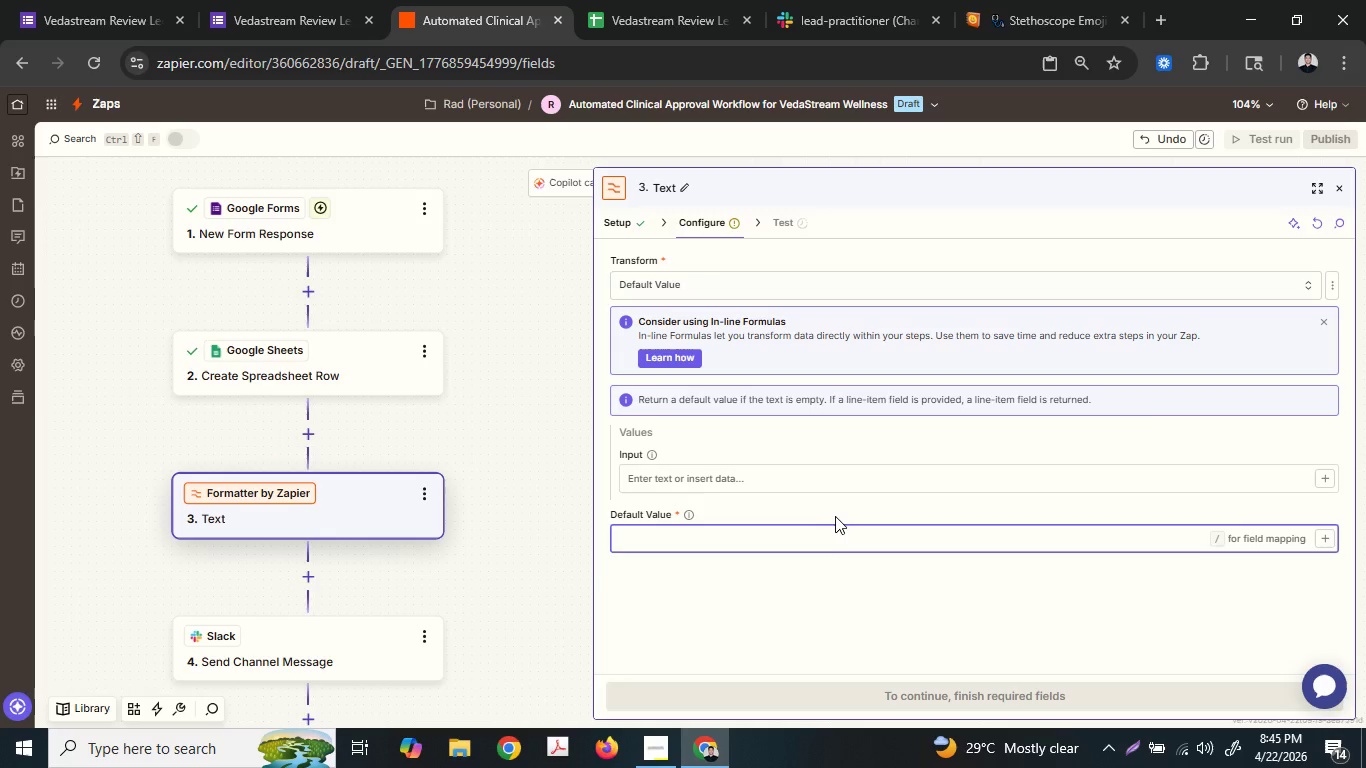 
left_click([693, 24])
 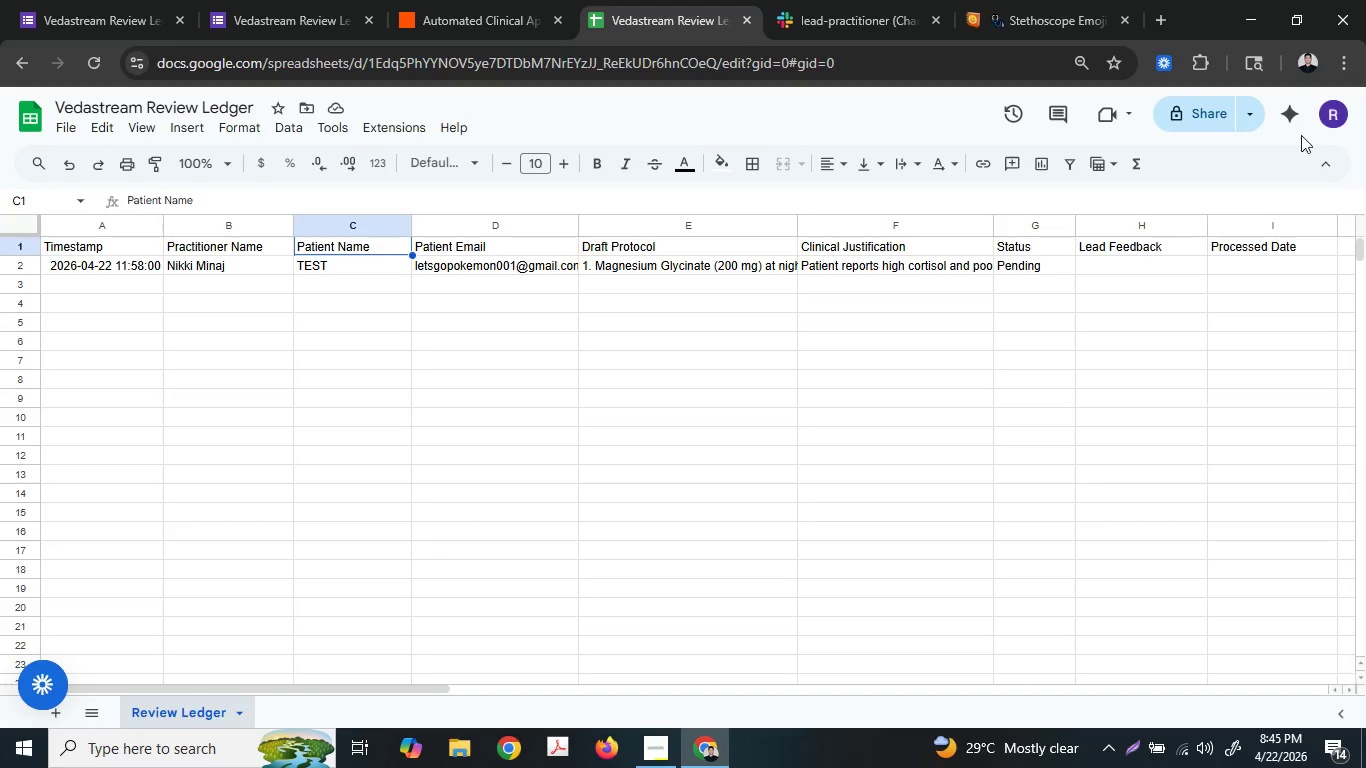 
left_click([1221, 118])
 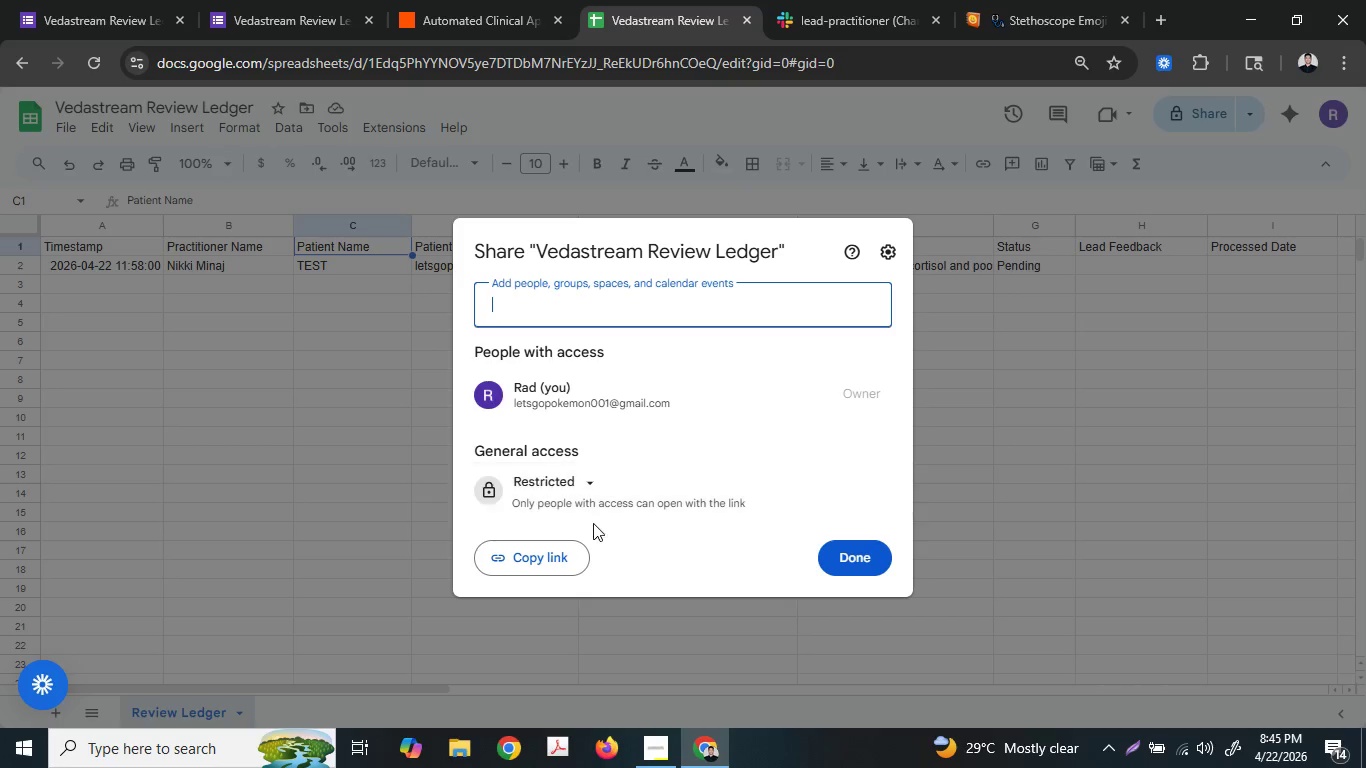 
left_click([596, 491])
 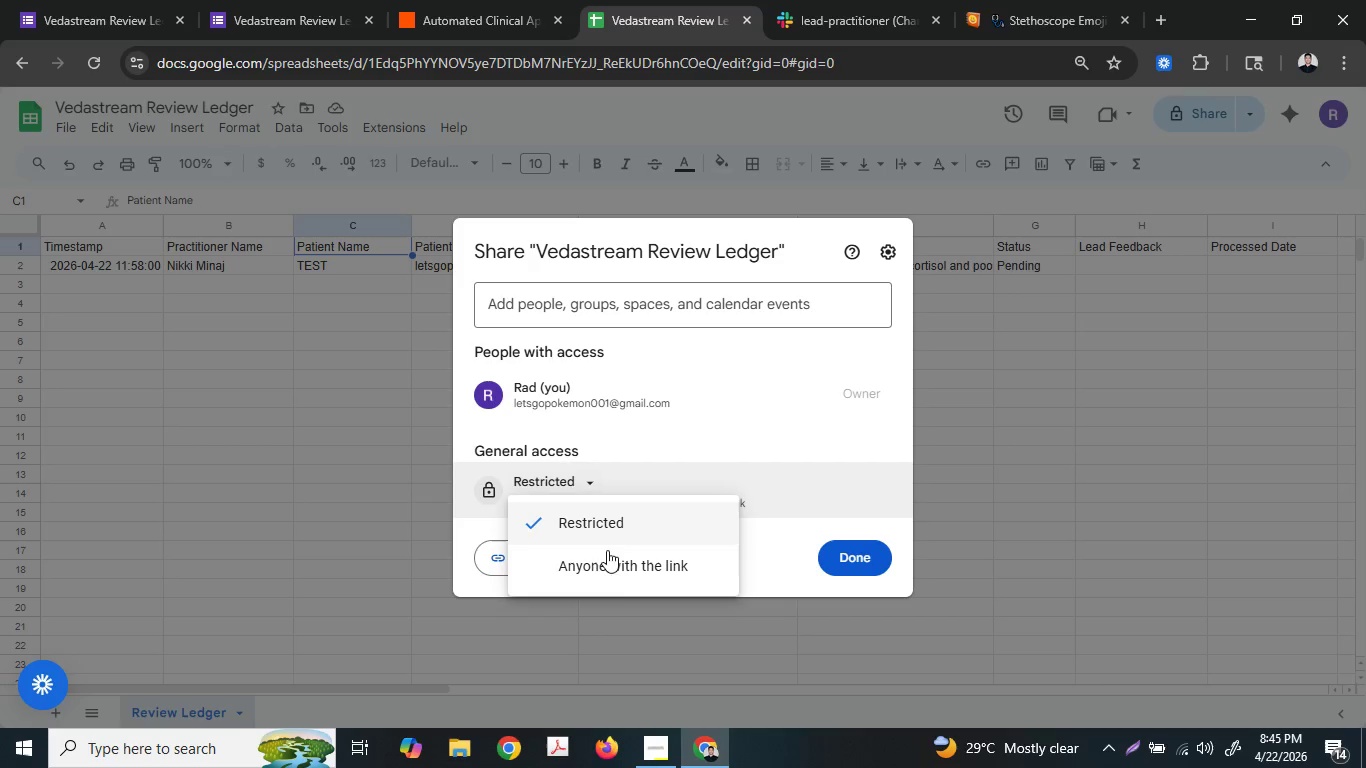 
left_click([611, 579])
 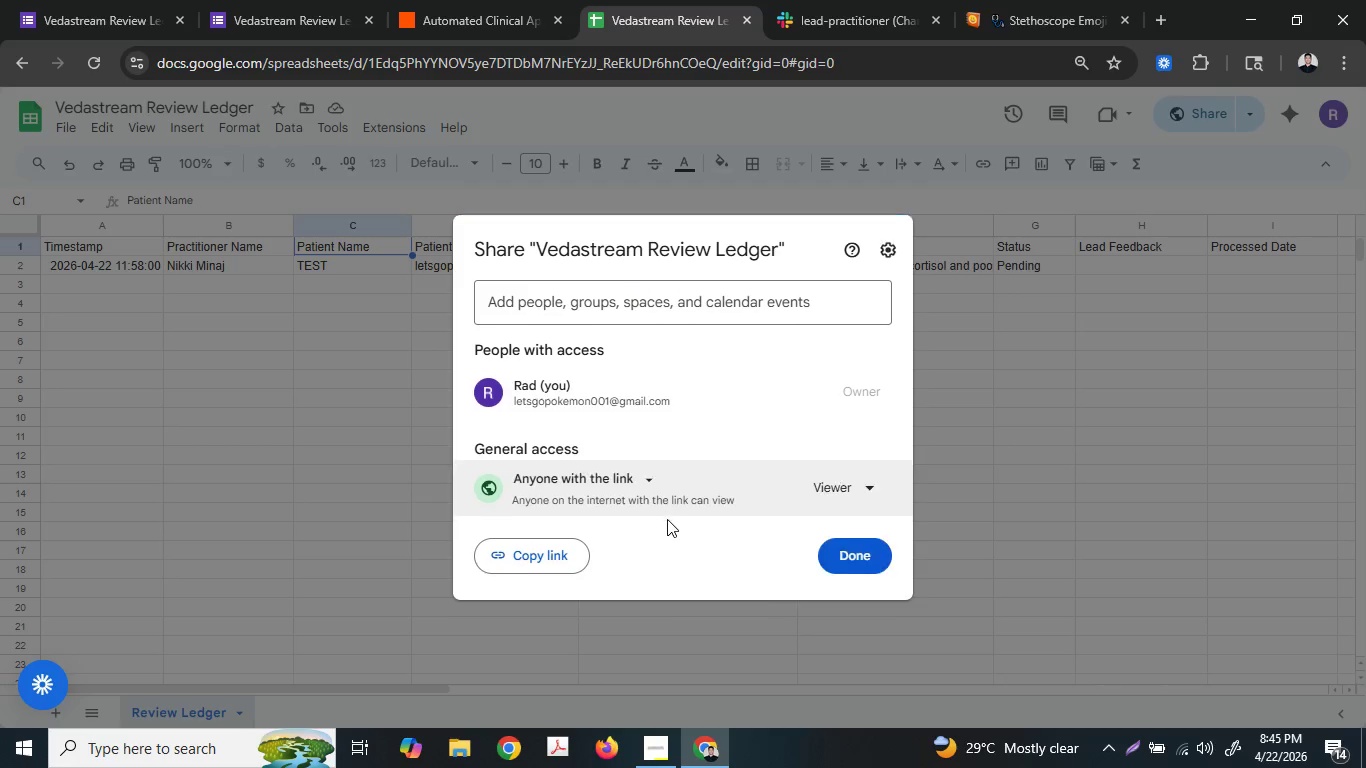 
left_click([564, 555])
 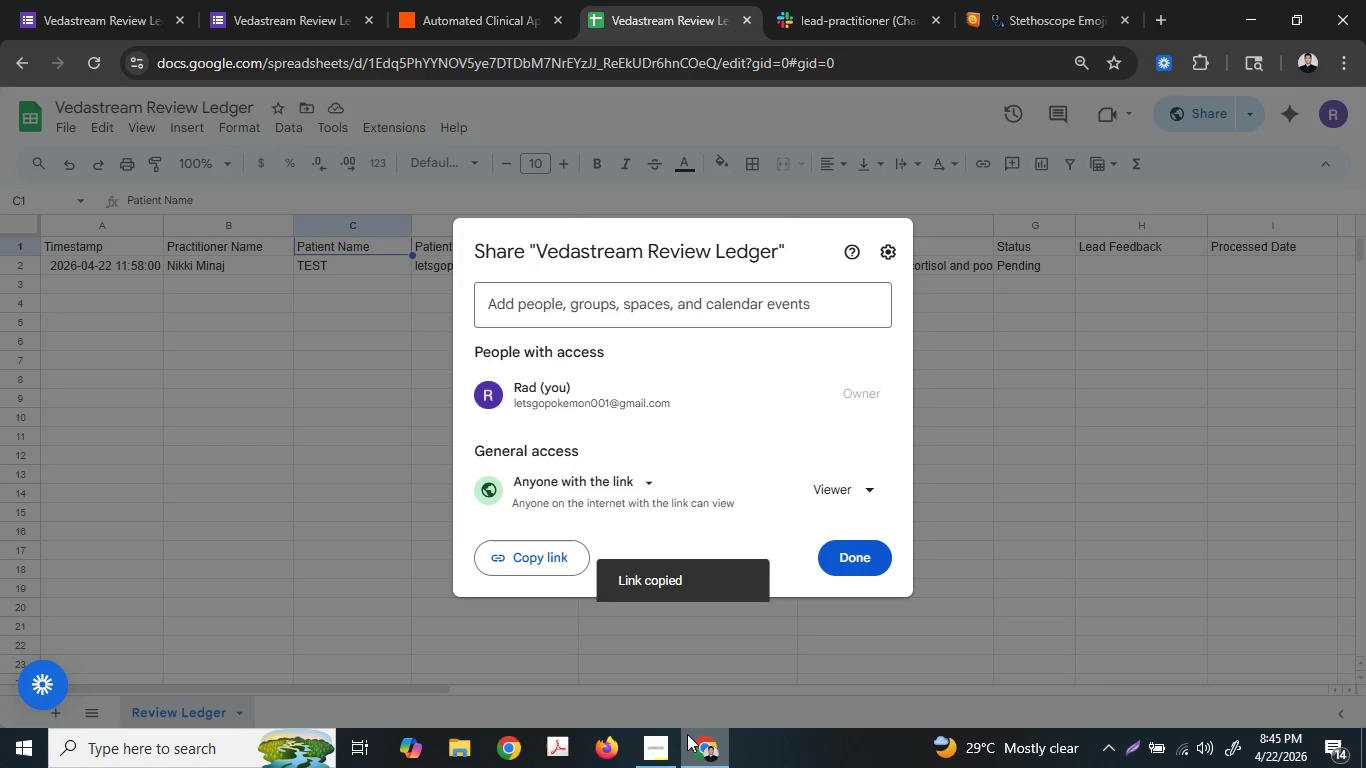 
left_click([662, 744])